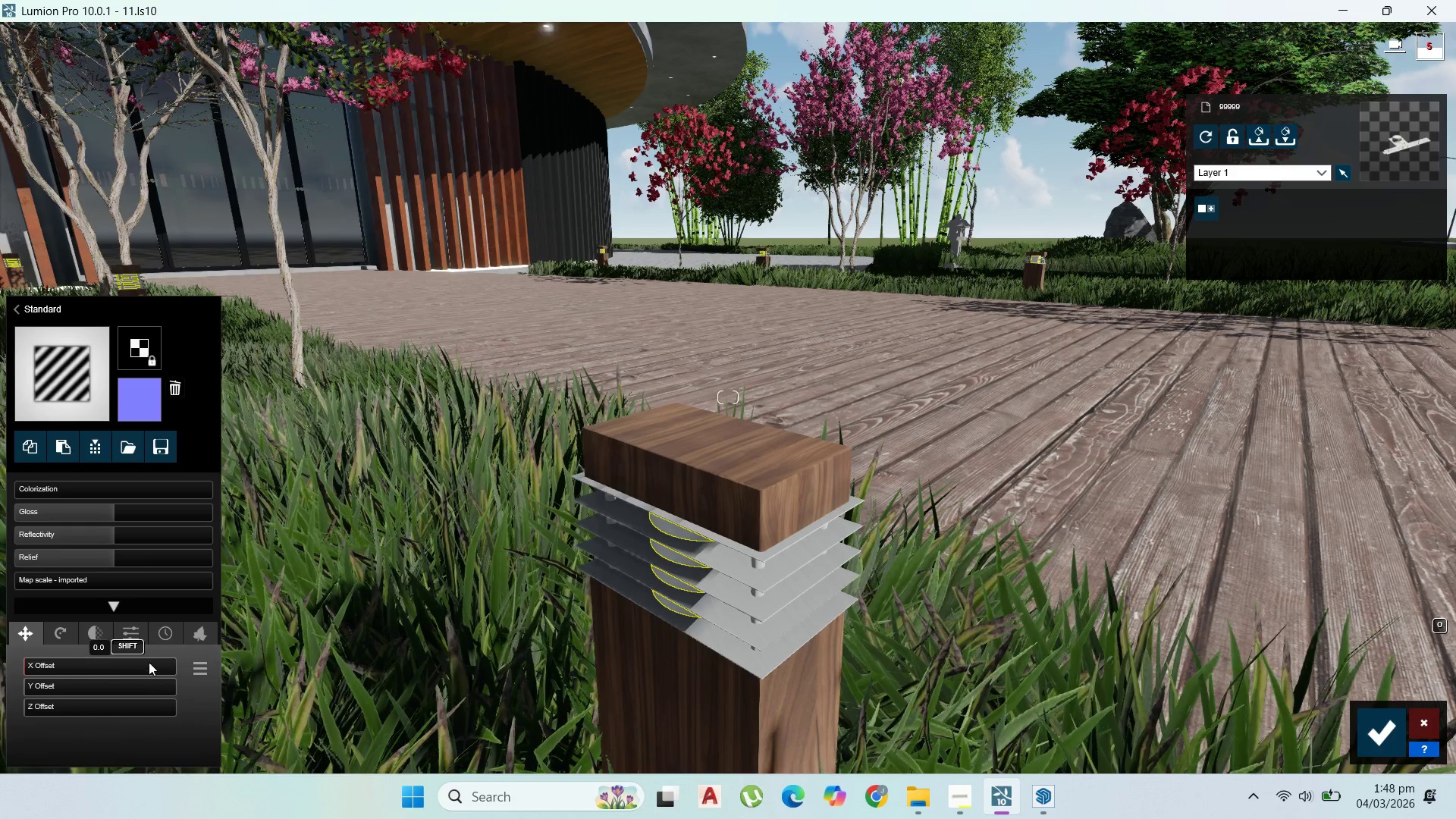 
double_click([133, 637])
 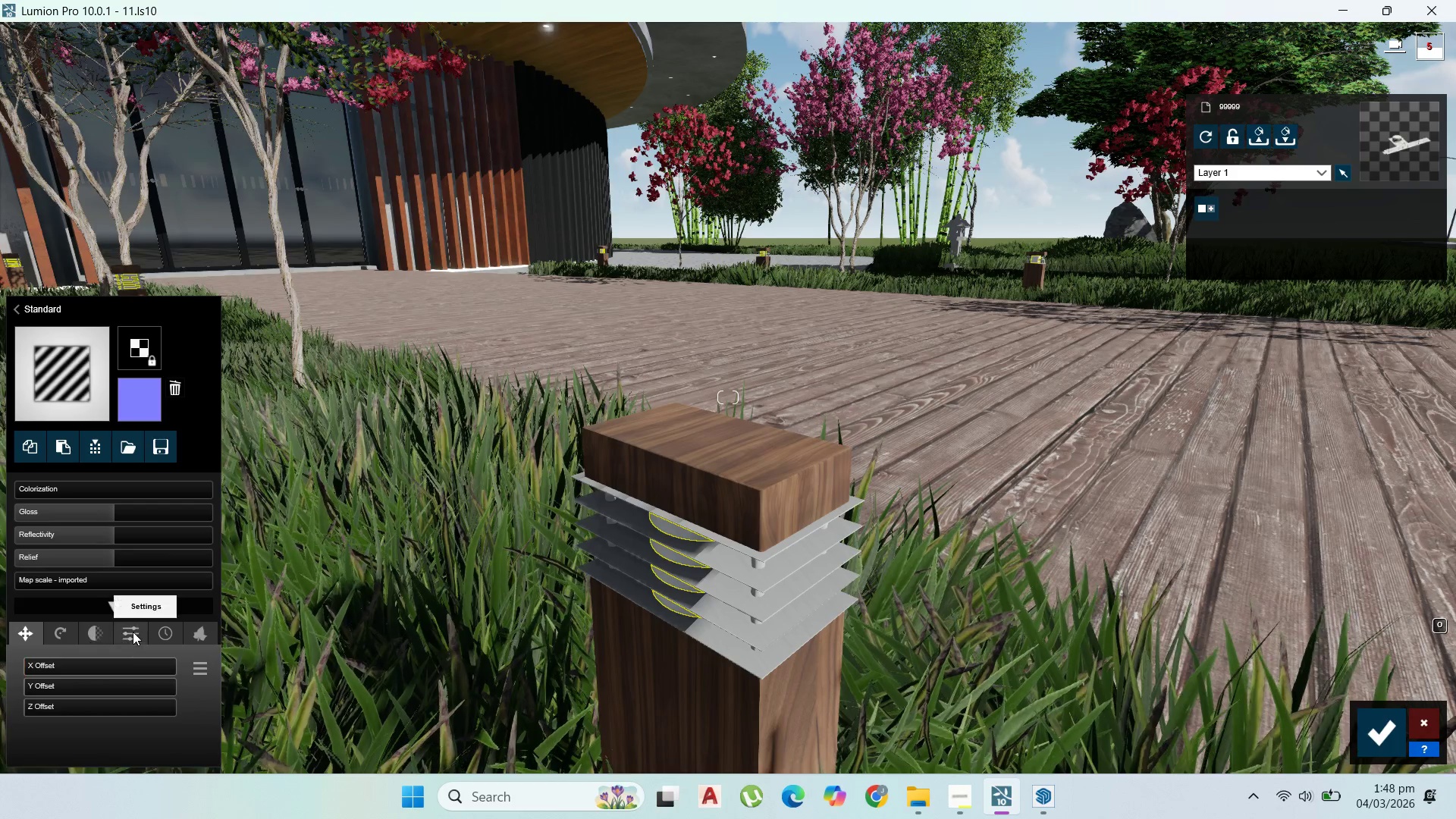 
left_click([133, 632])
 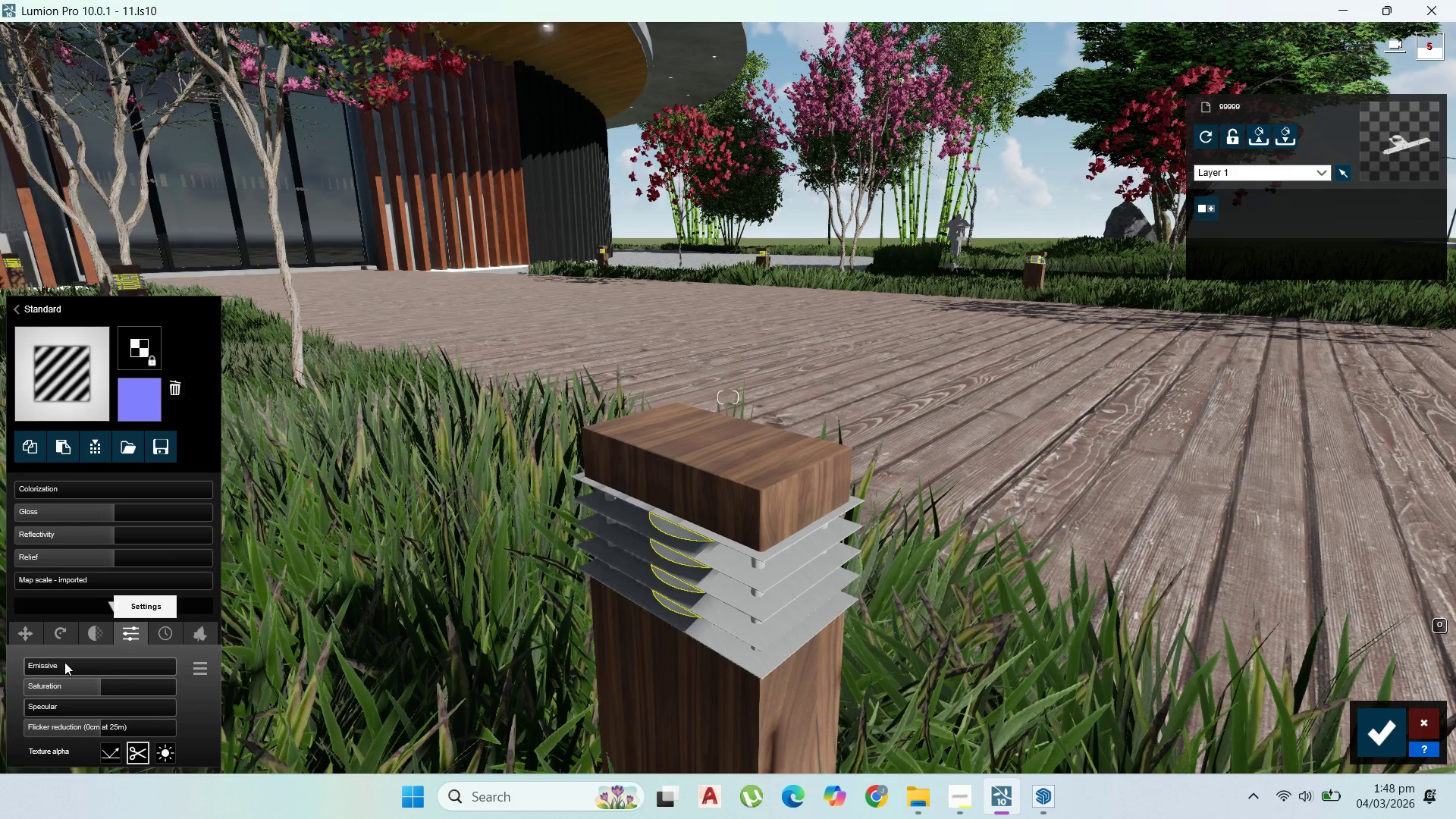 
left_click_drag(start_coordinate=[64, 662], to_coordinate=[359, 670])
 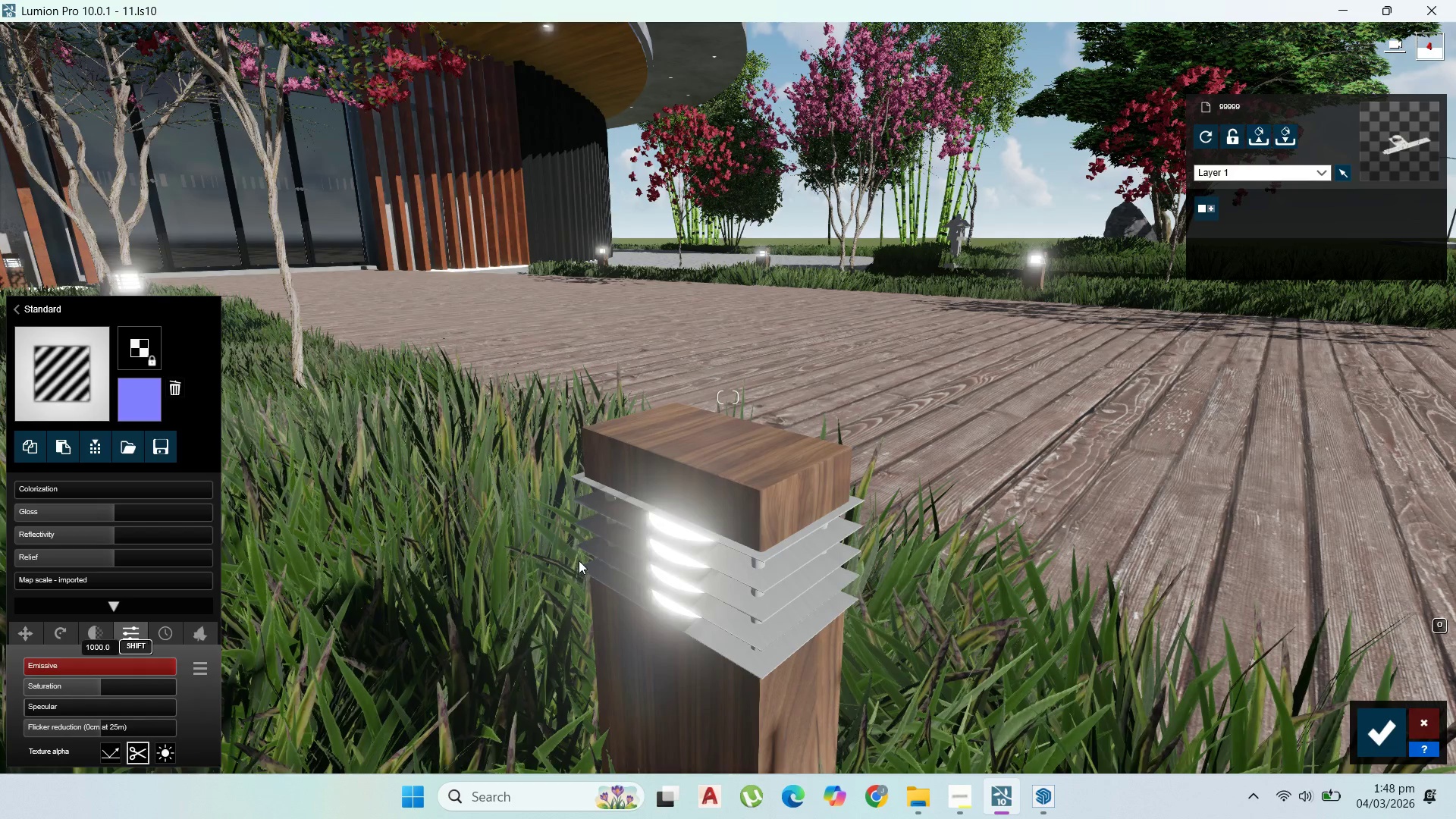 
scroll: coordinate [589, 558], scroll_direction: down, amount: 5.0
 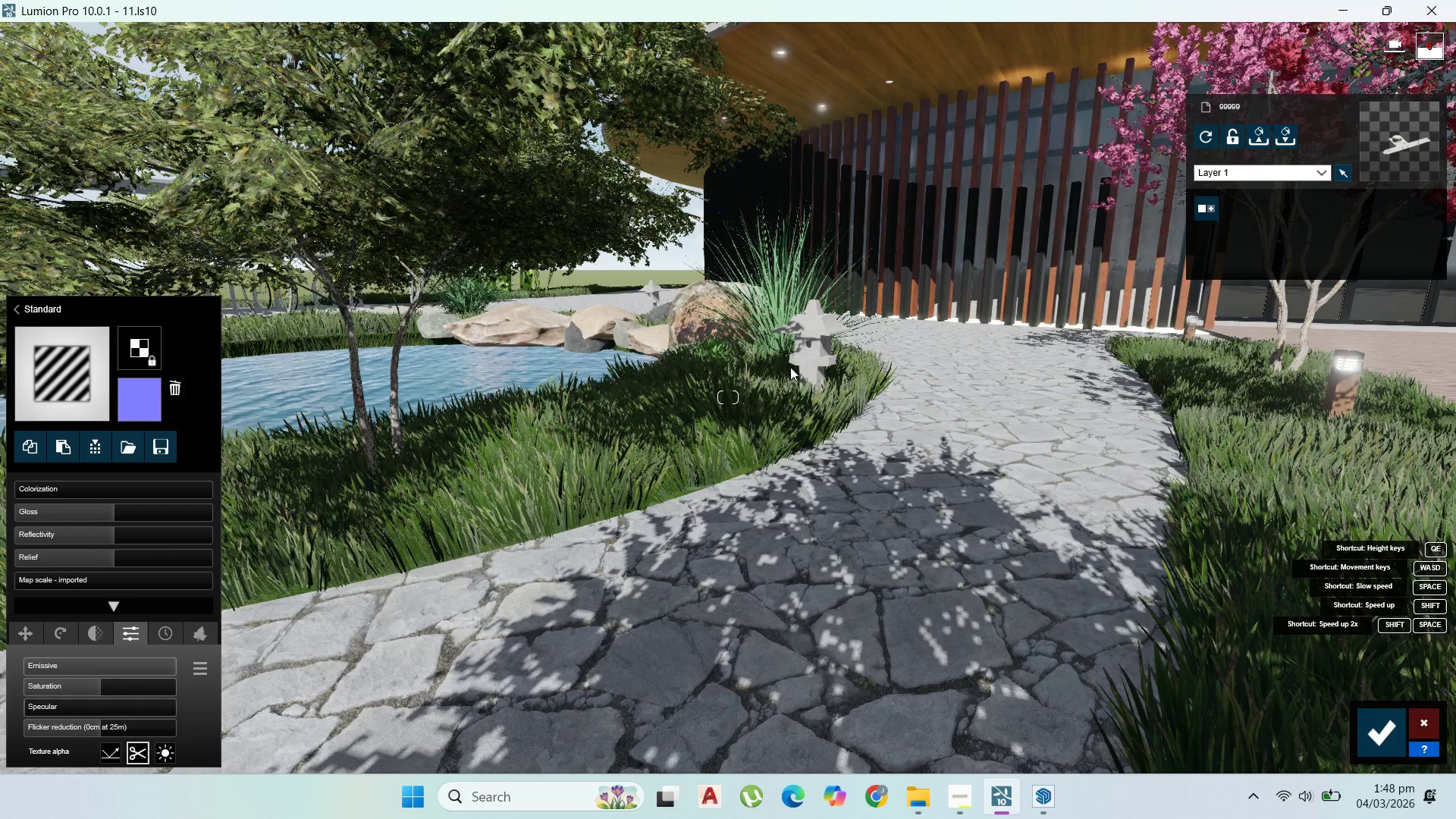 
left_click([822, 347])
 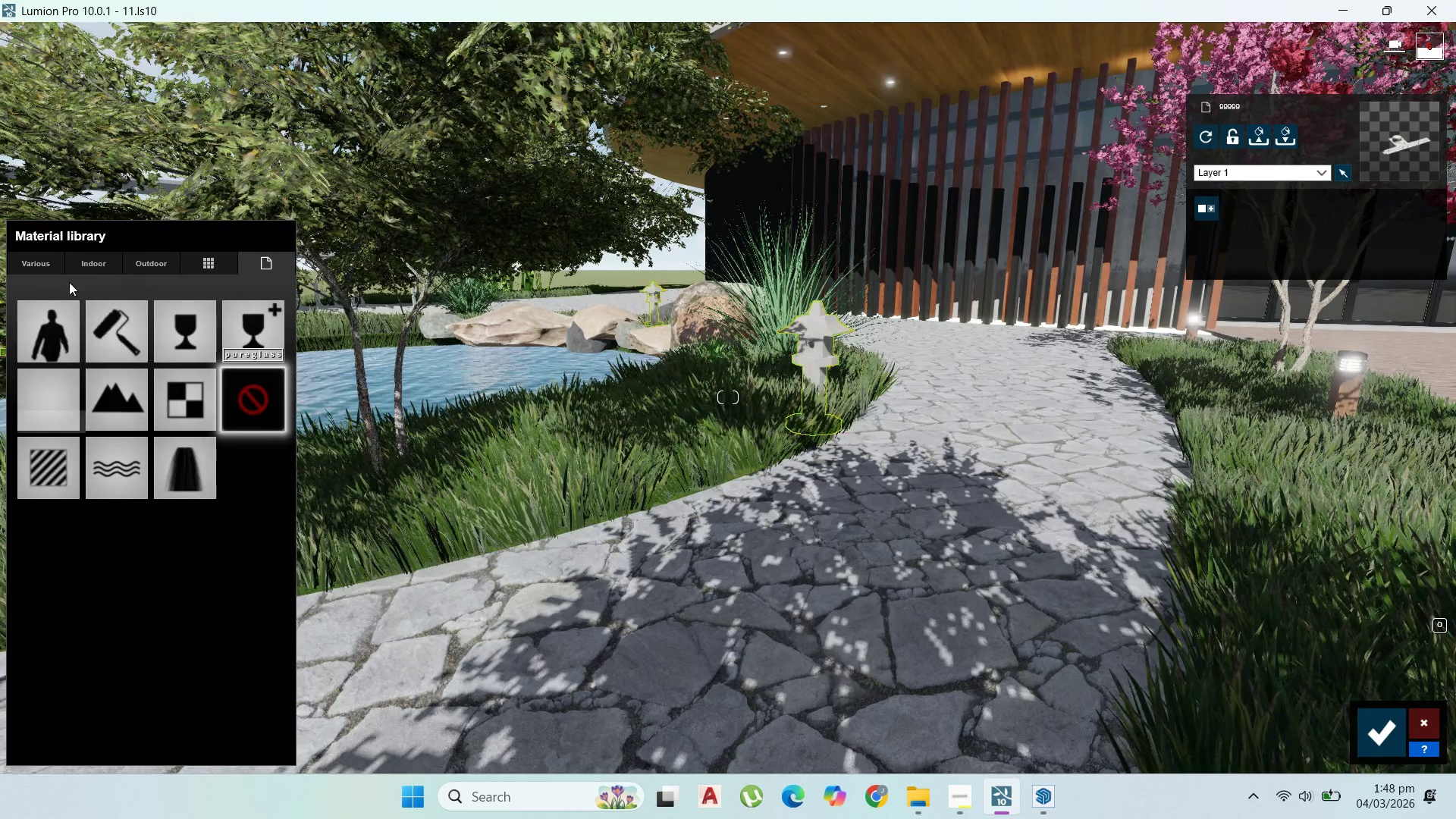 
left_click([108, 266])
 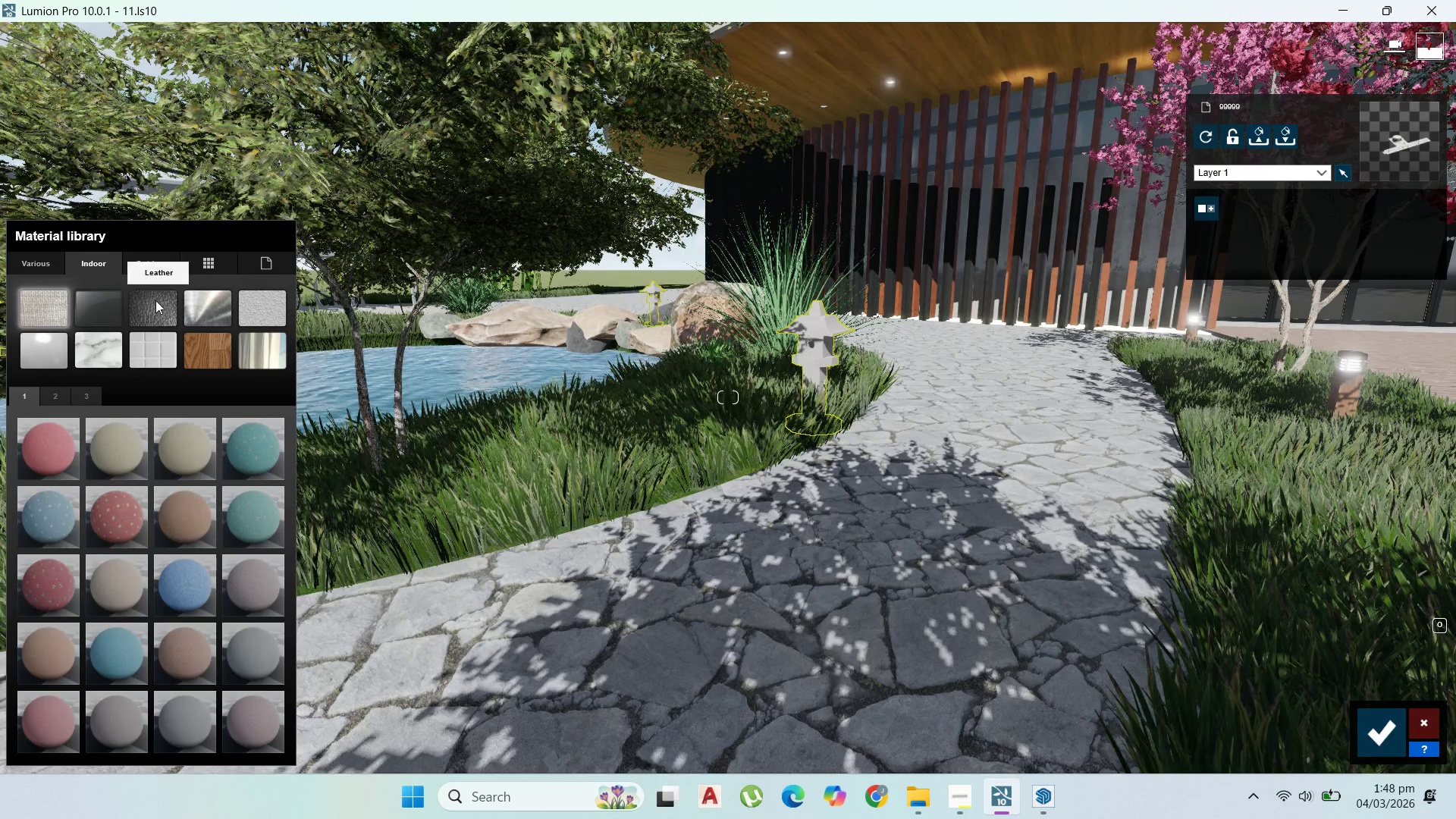 
left_click([135, 271])
 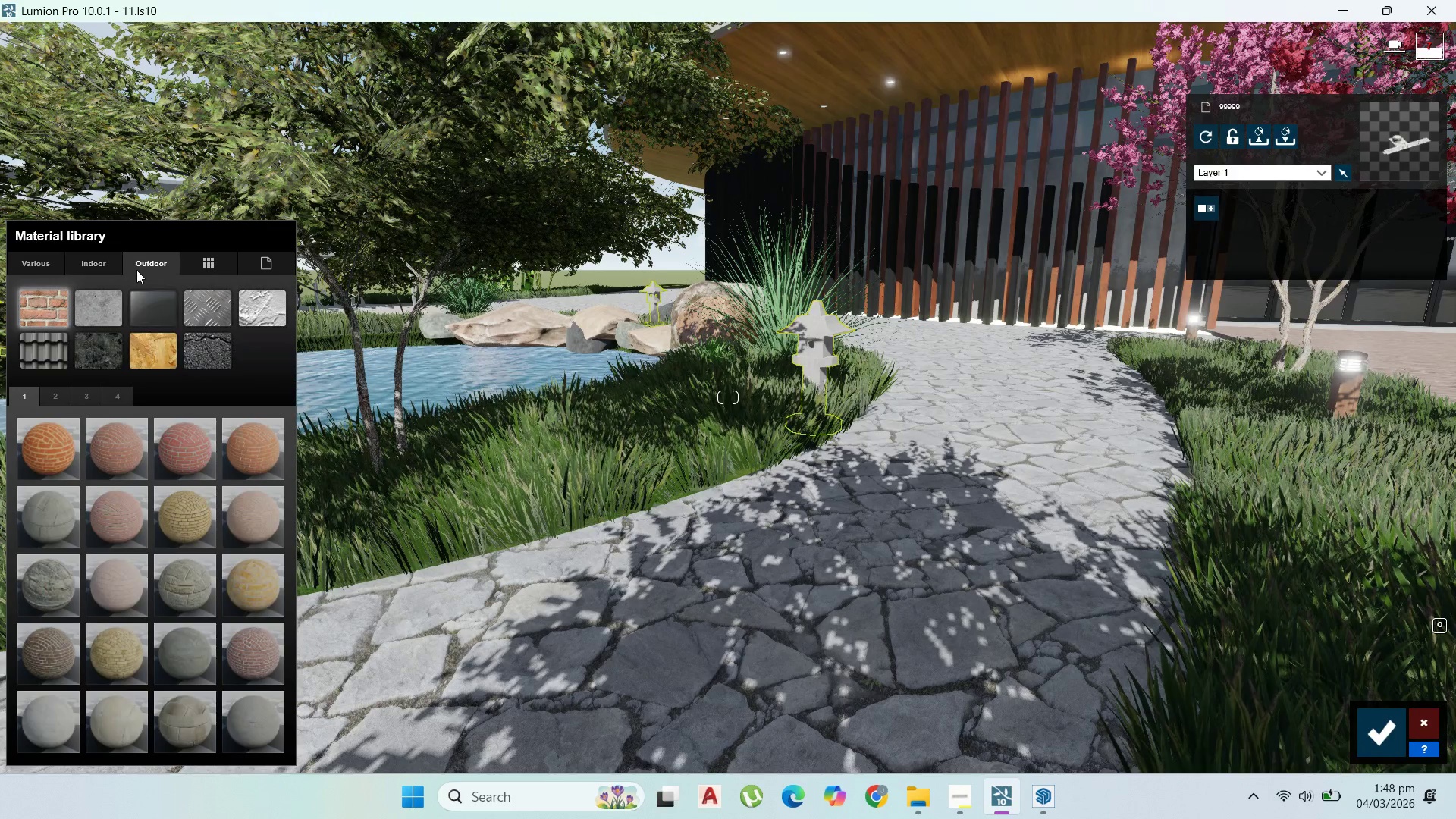 
mouse_move([93, 315])
 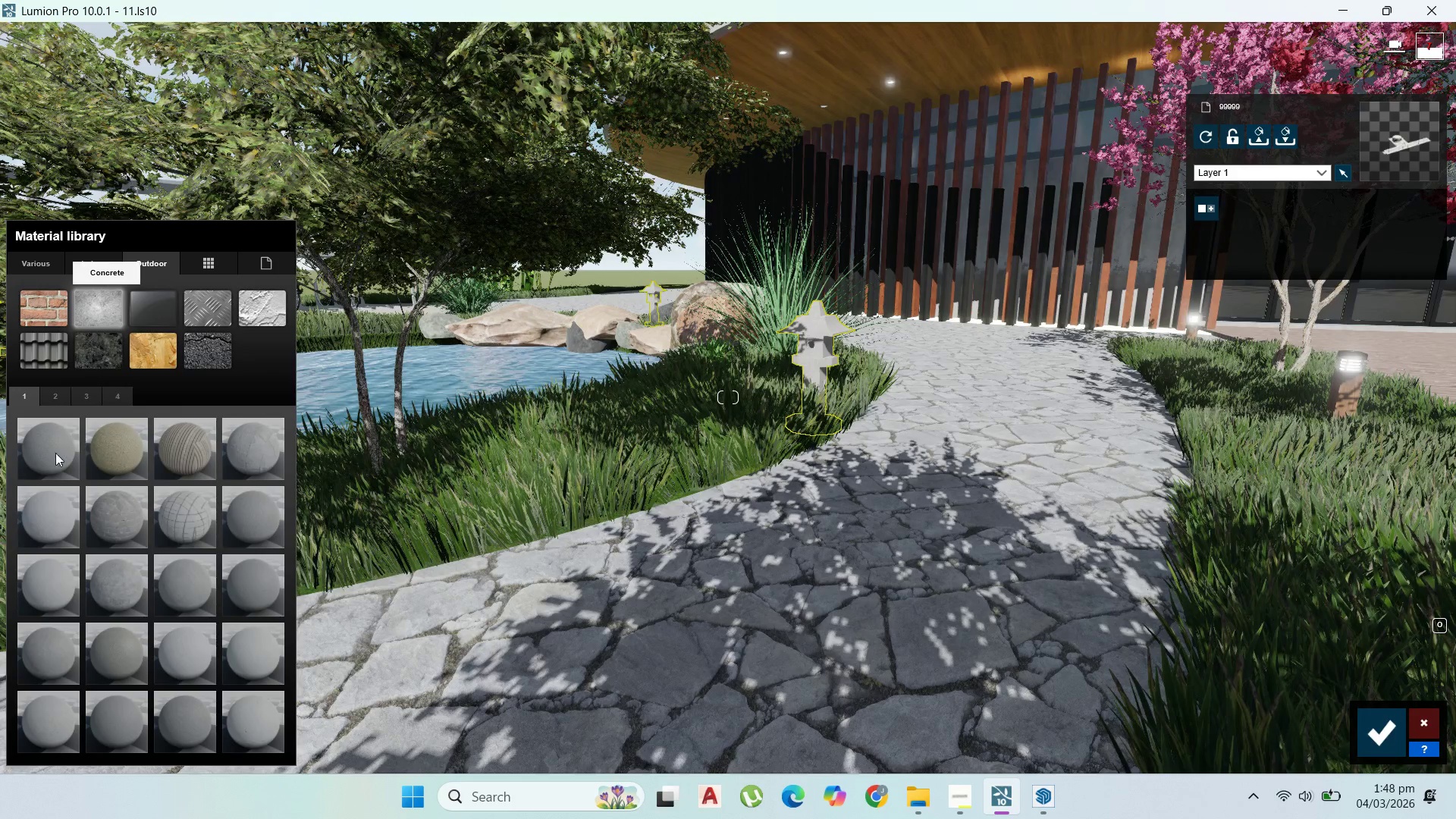 
left_click([46, 455])
 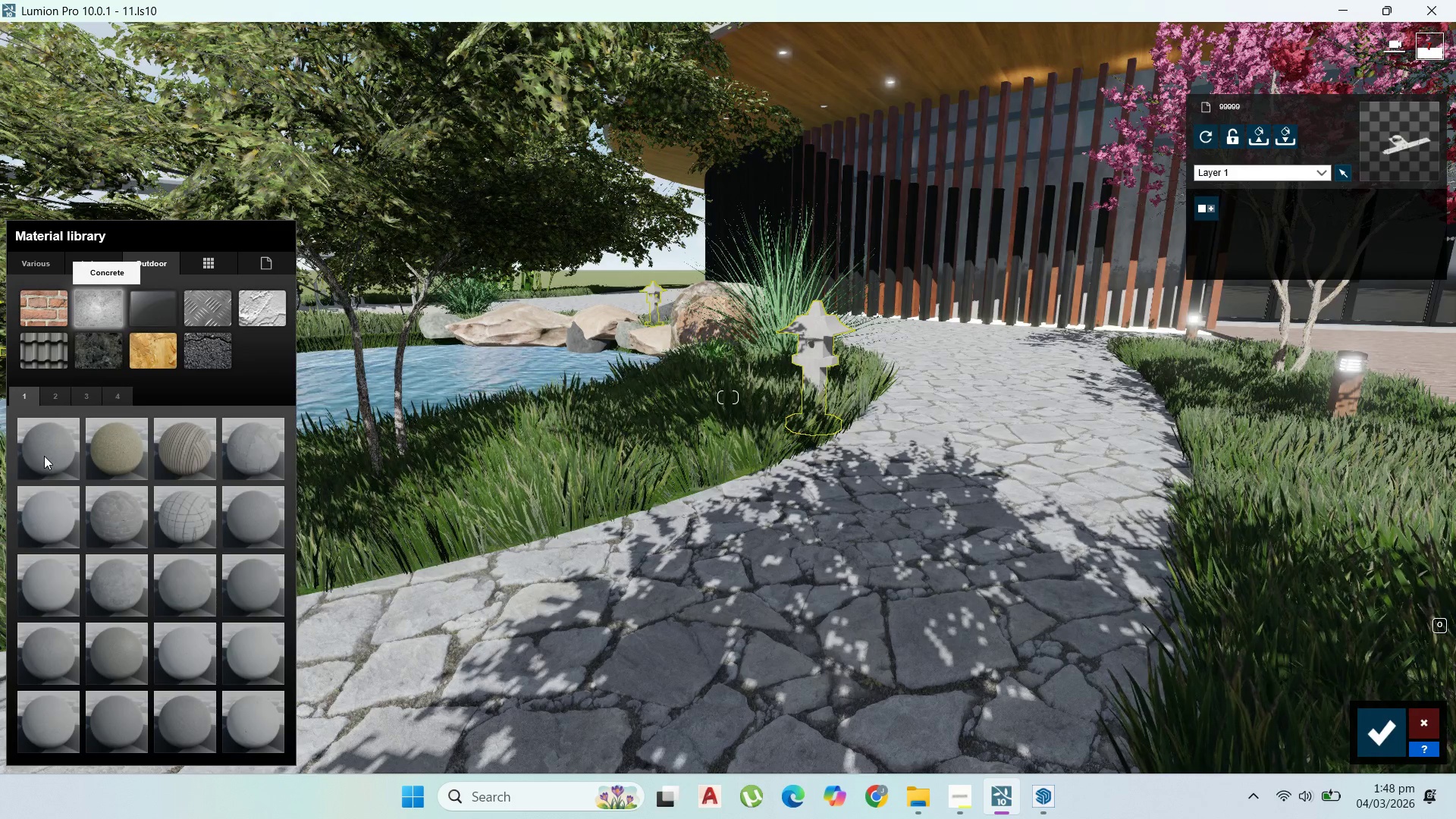 
mouse_move([61, 463])
 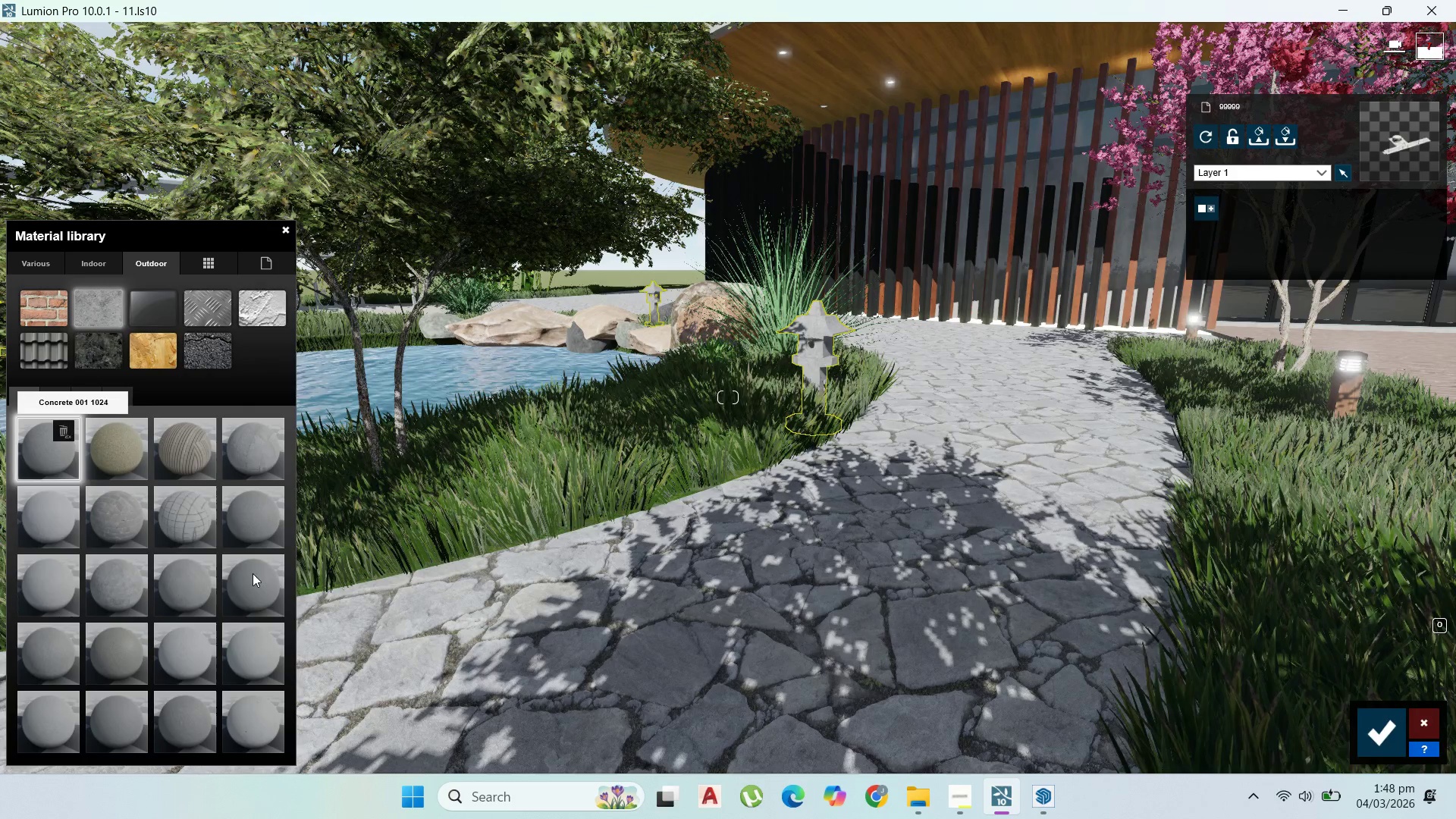 
left_click([253, 579])
 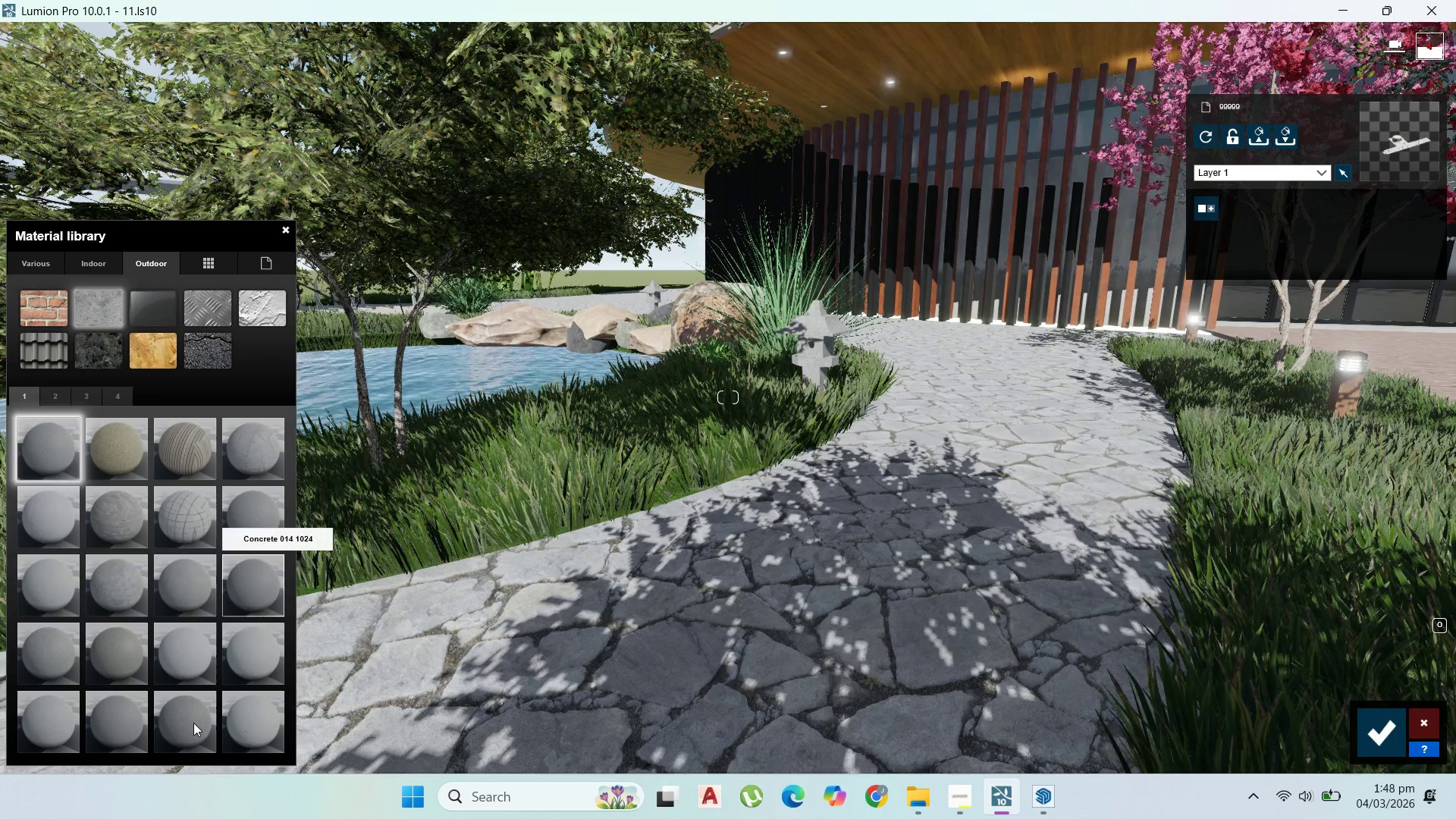 
left_click([193, 723])
 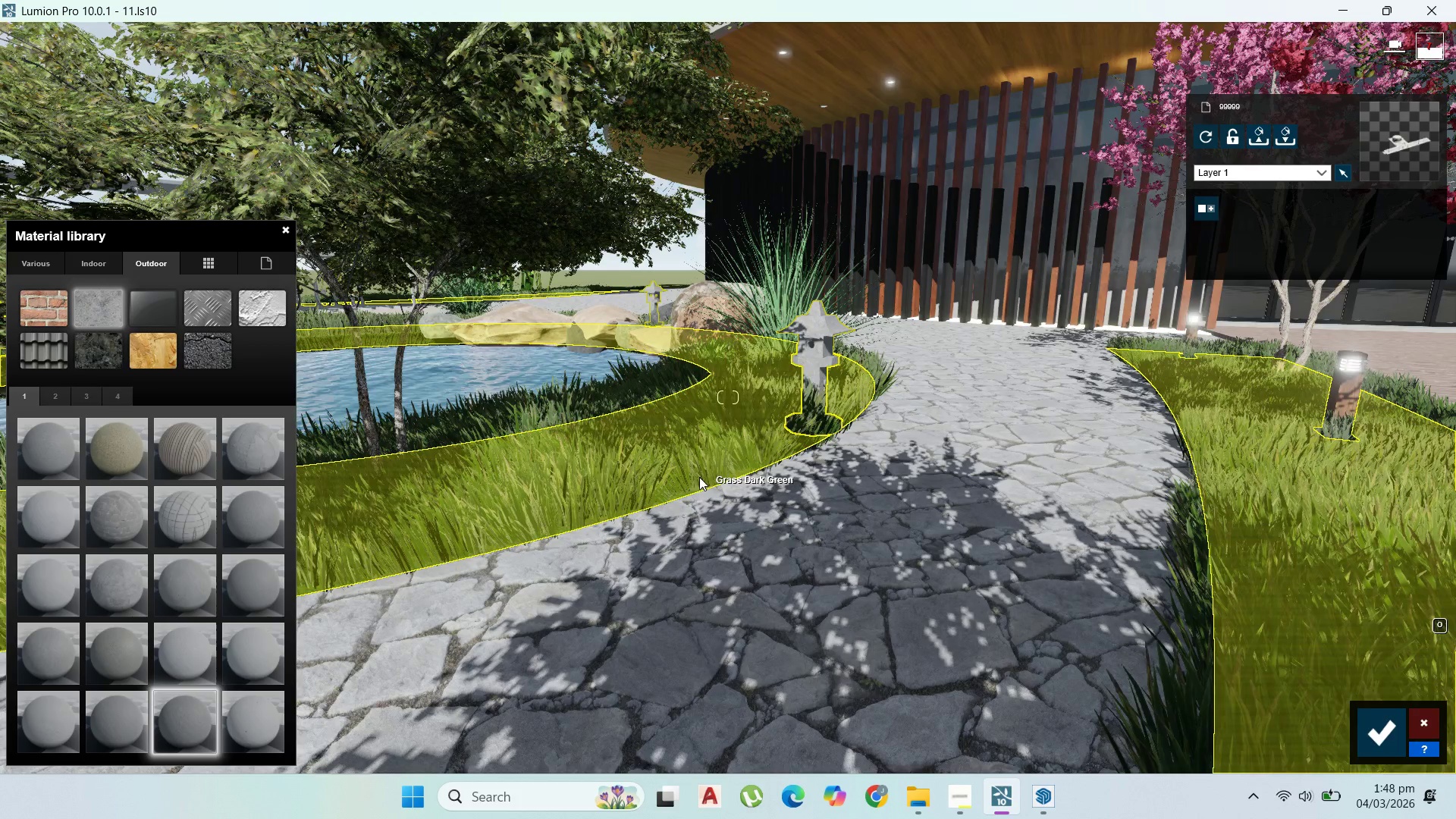 
scroll: coordinate [700, 469], scroll_direction: down, amount: 13.0
 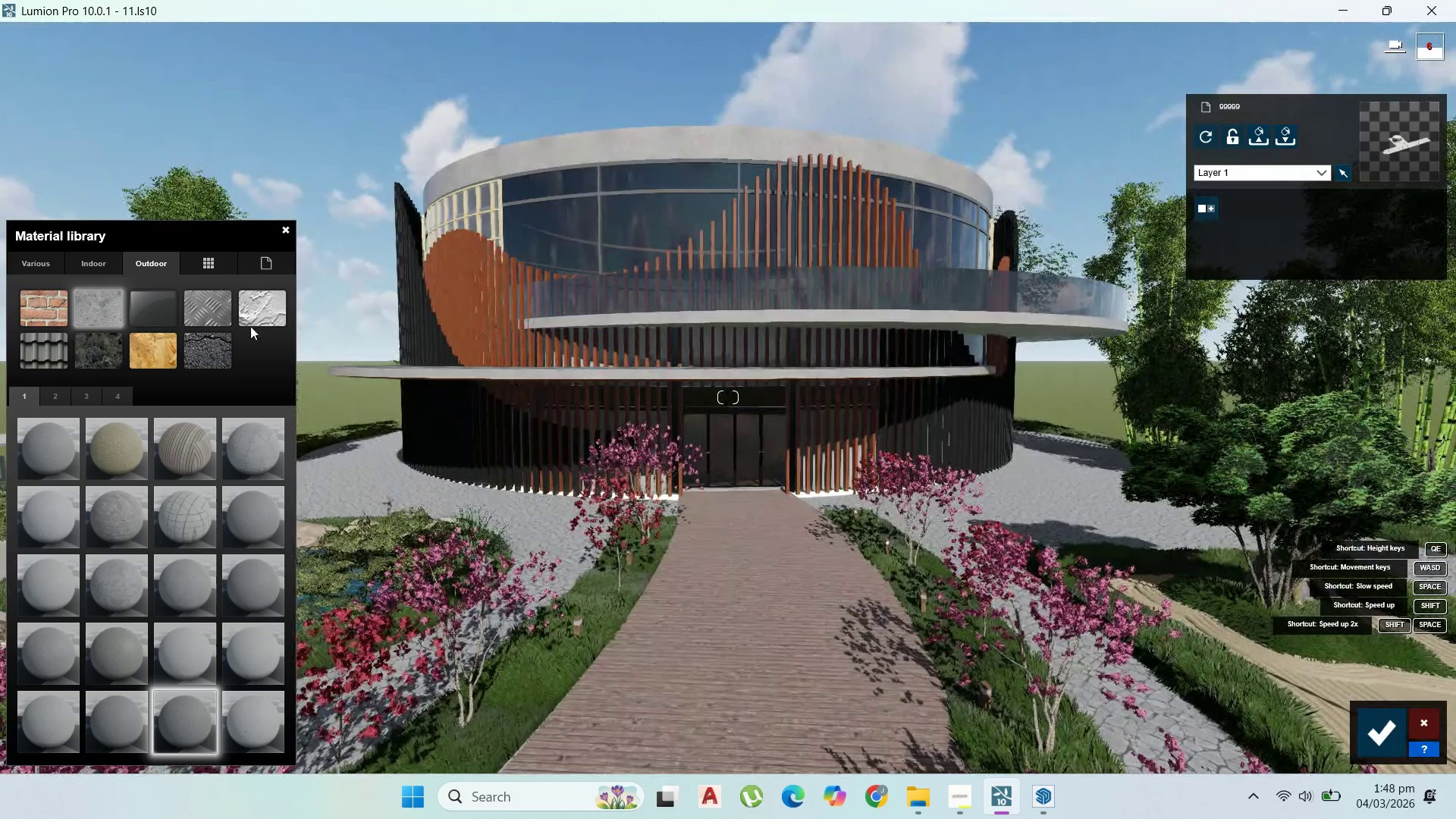 
left_click([1384, 737])
 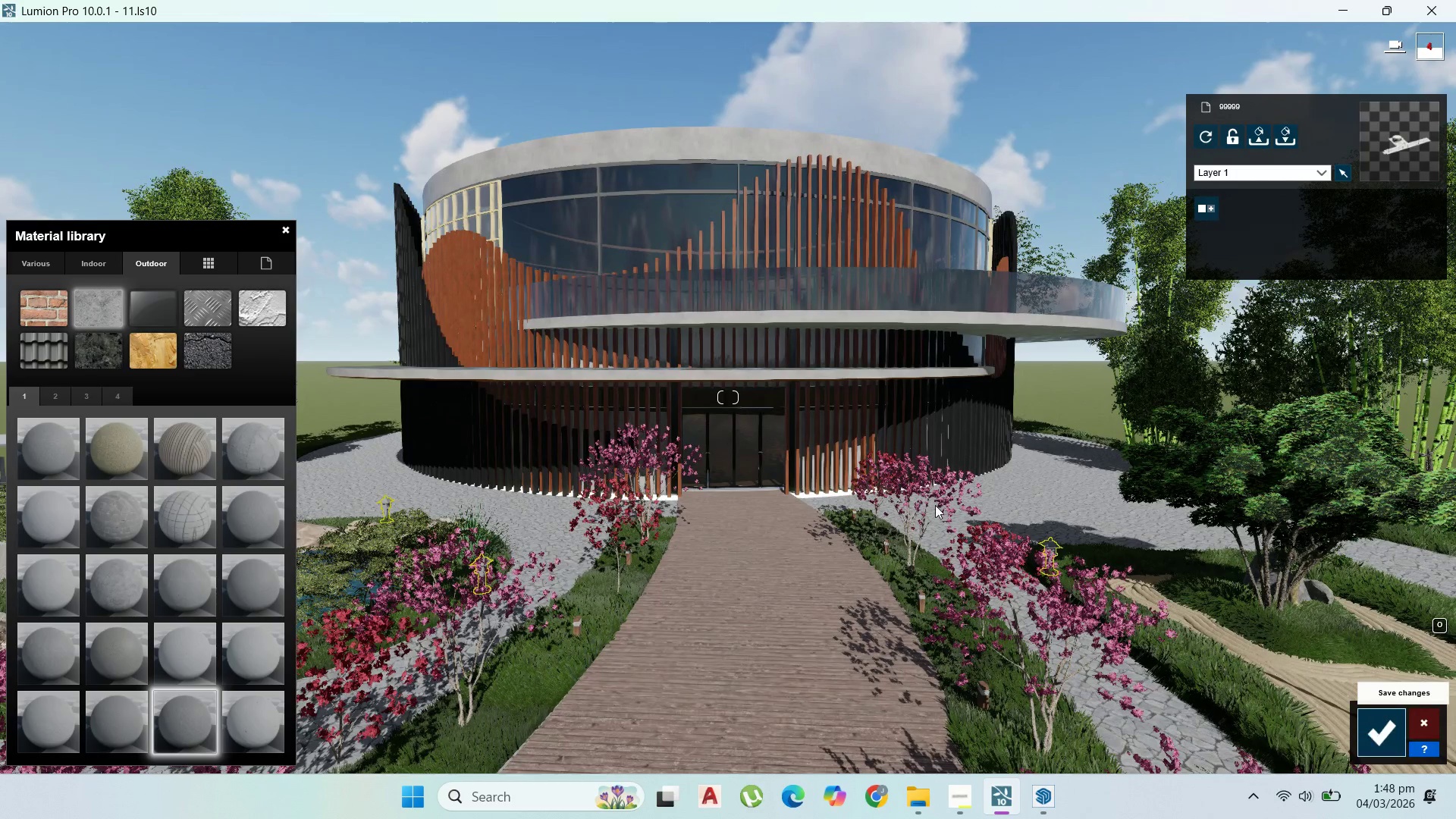 
scroll: coordinate [894, 519], scroll_direction: down, amount: 3.0
 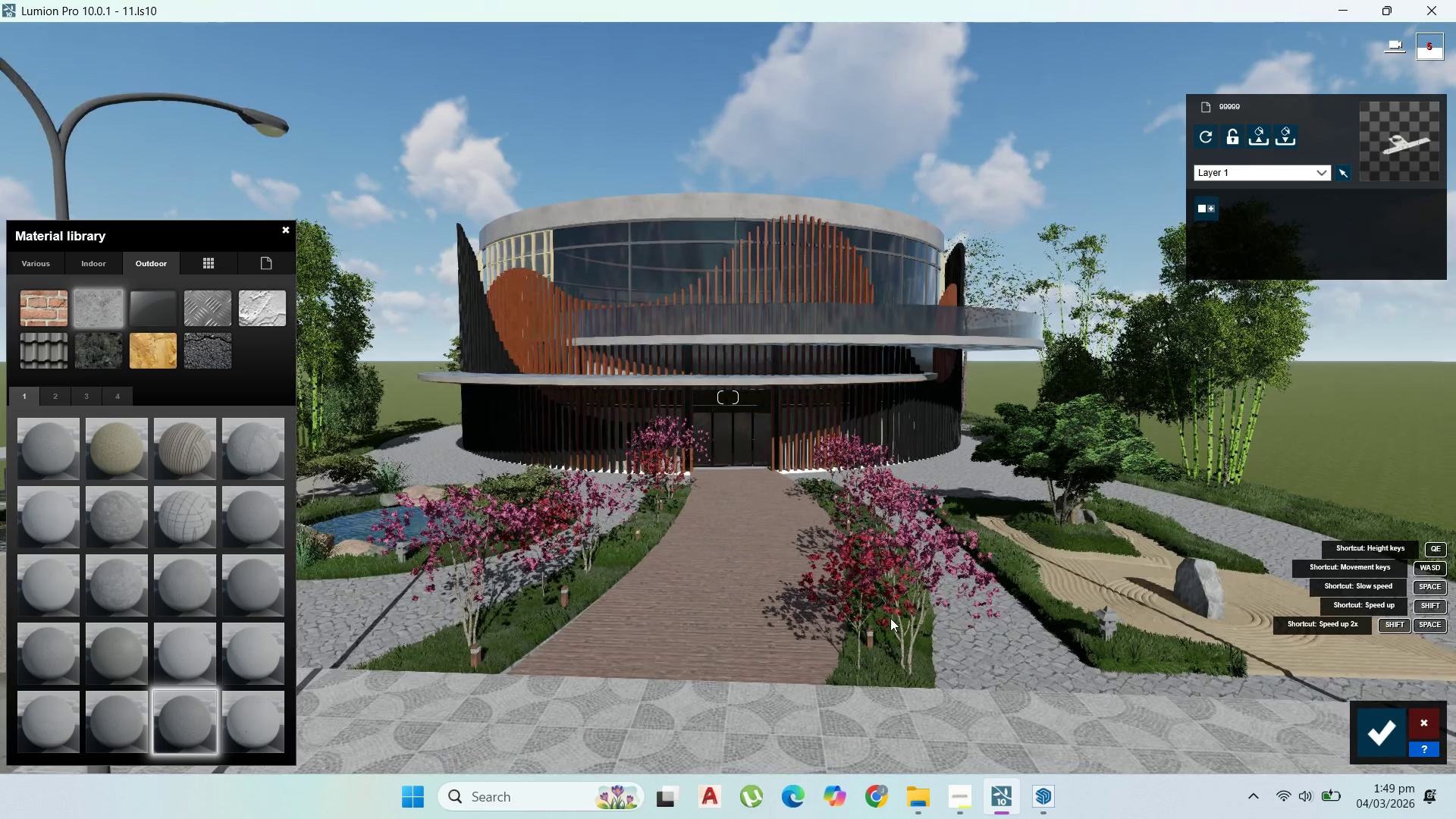 
mouse_move([814, 616])
 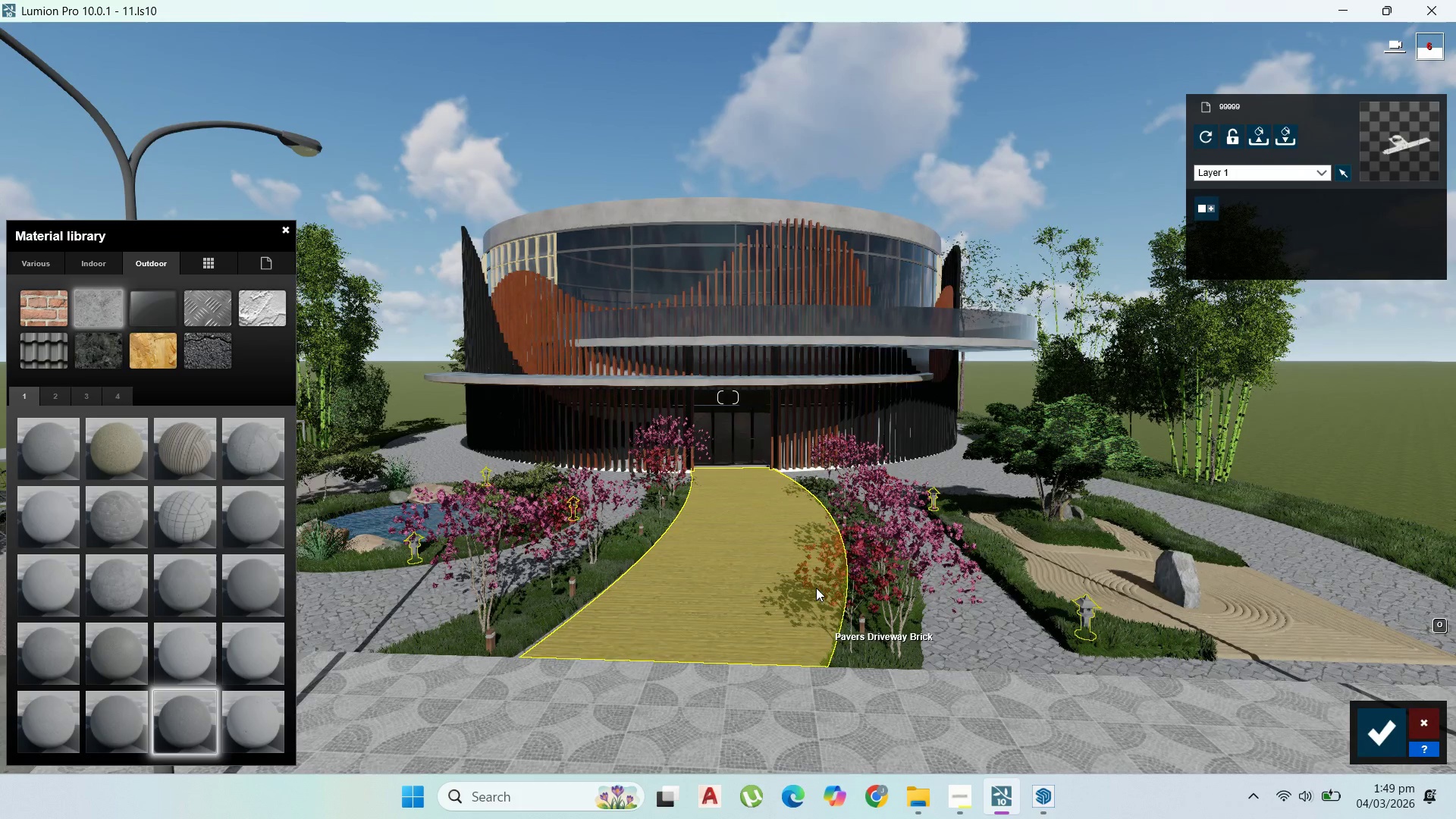 
scroll: coordinate [817, 587], scroll_direction: up, amount: 2.0
 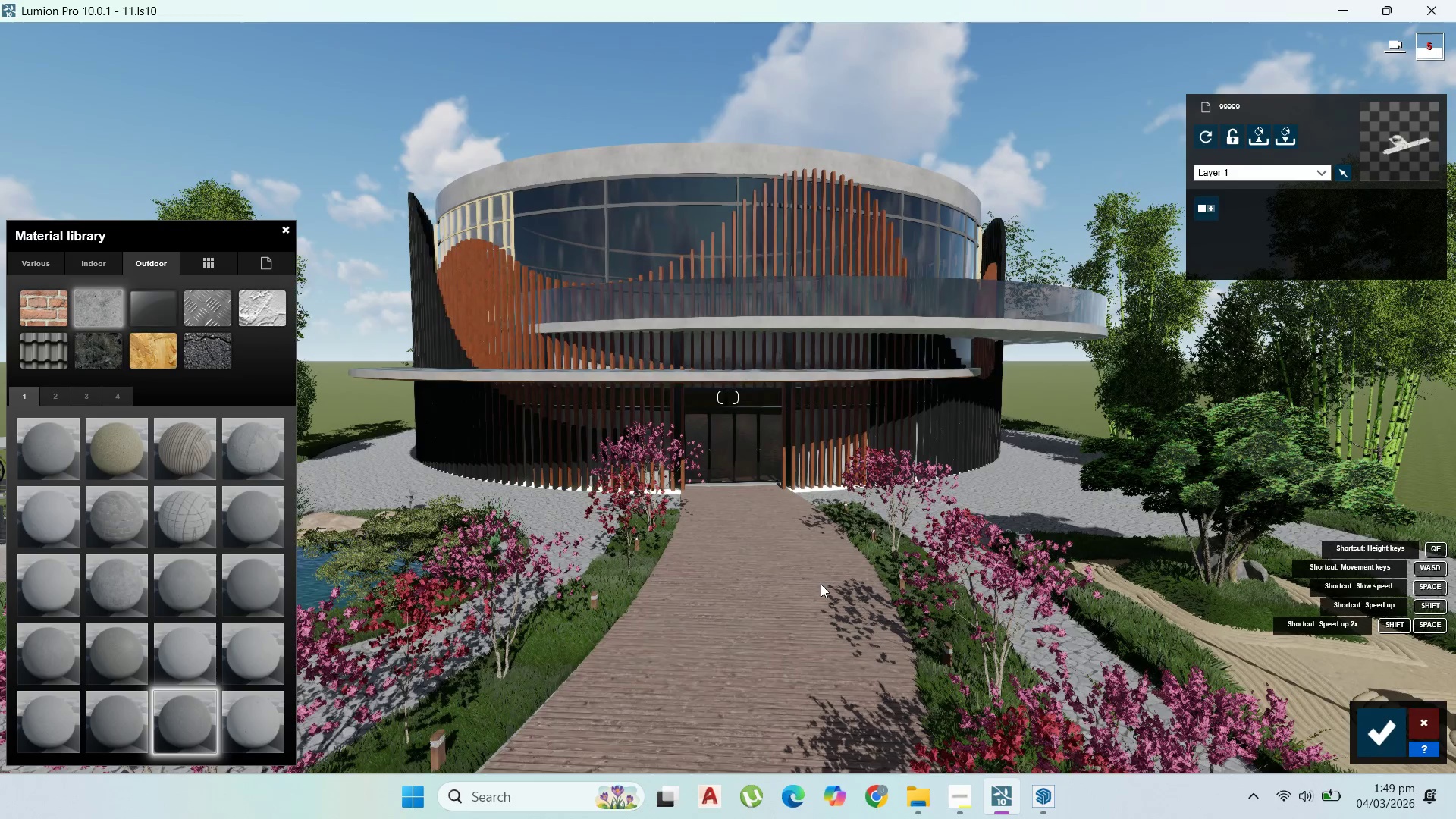 
left_click([1390, 742])
 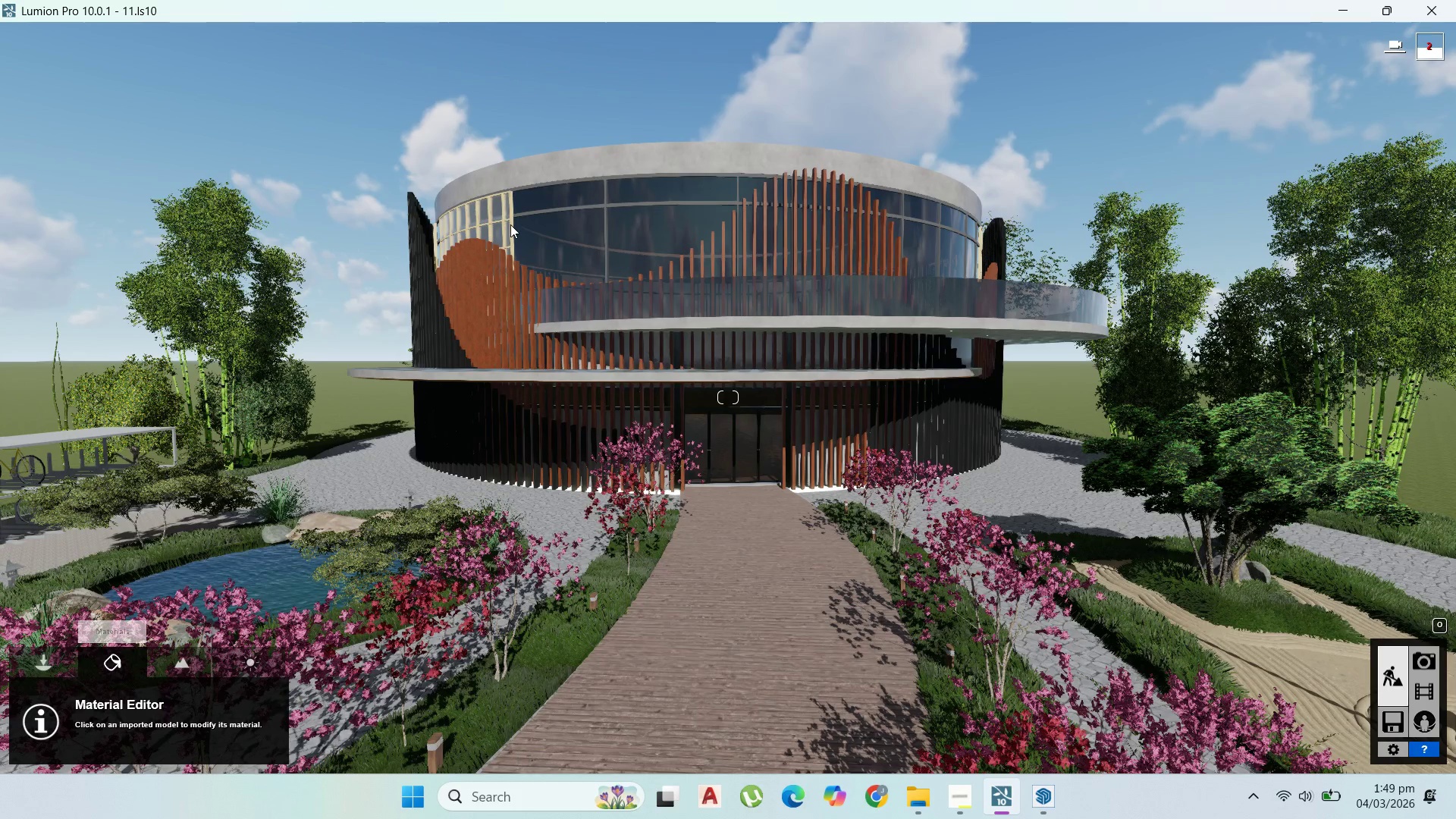 
left_click([510, 224])
 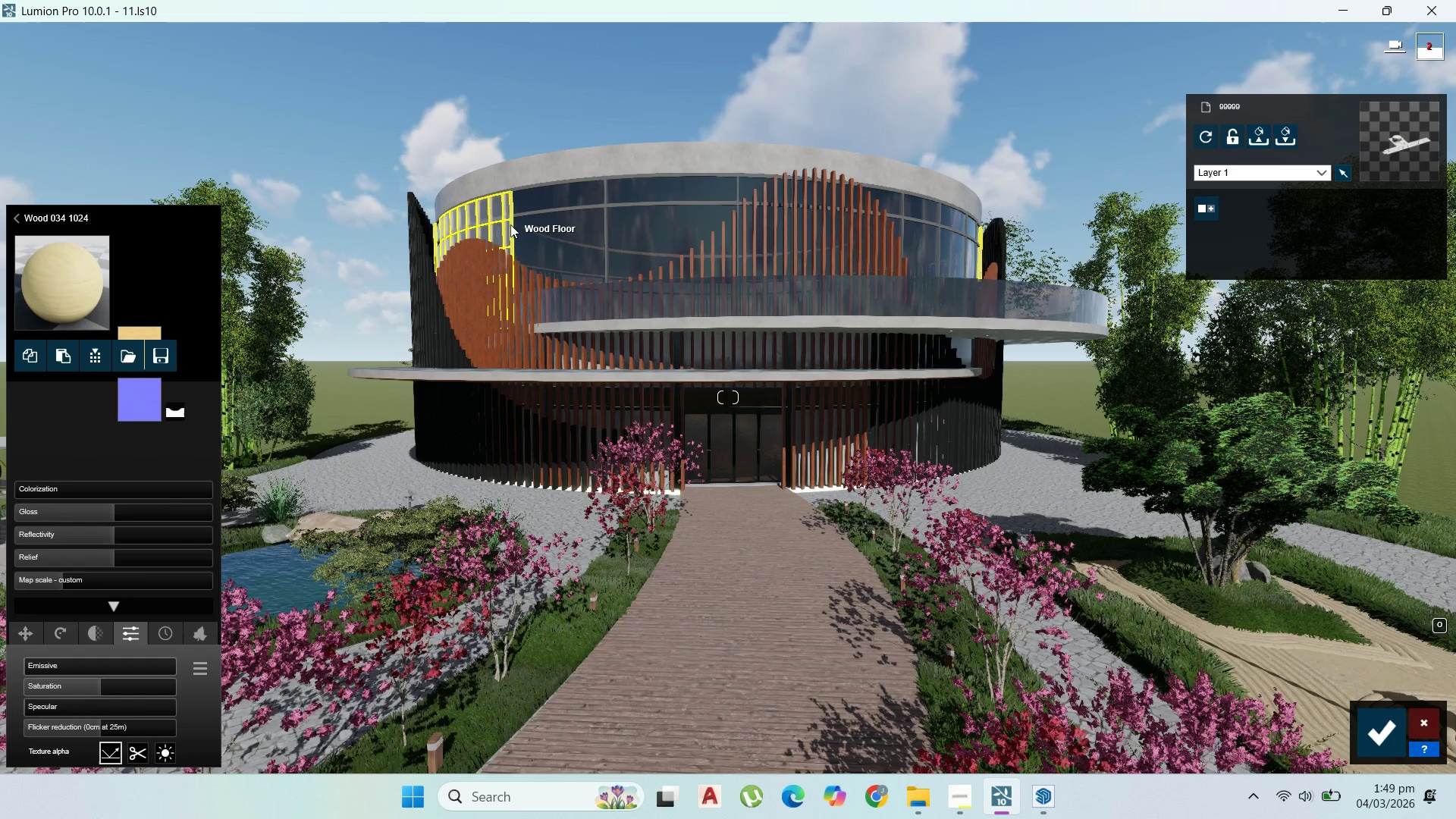 
wait(7.45)
 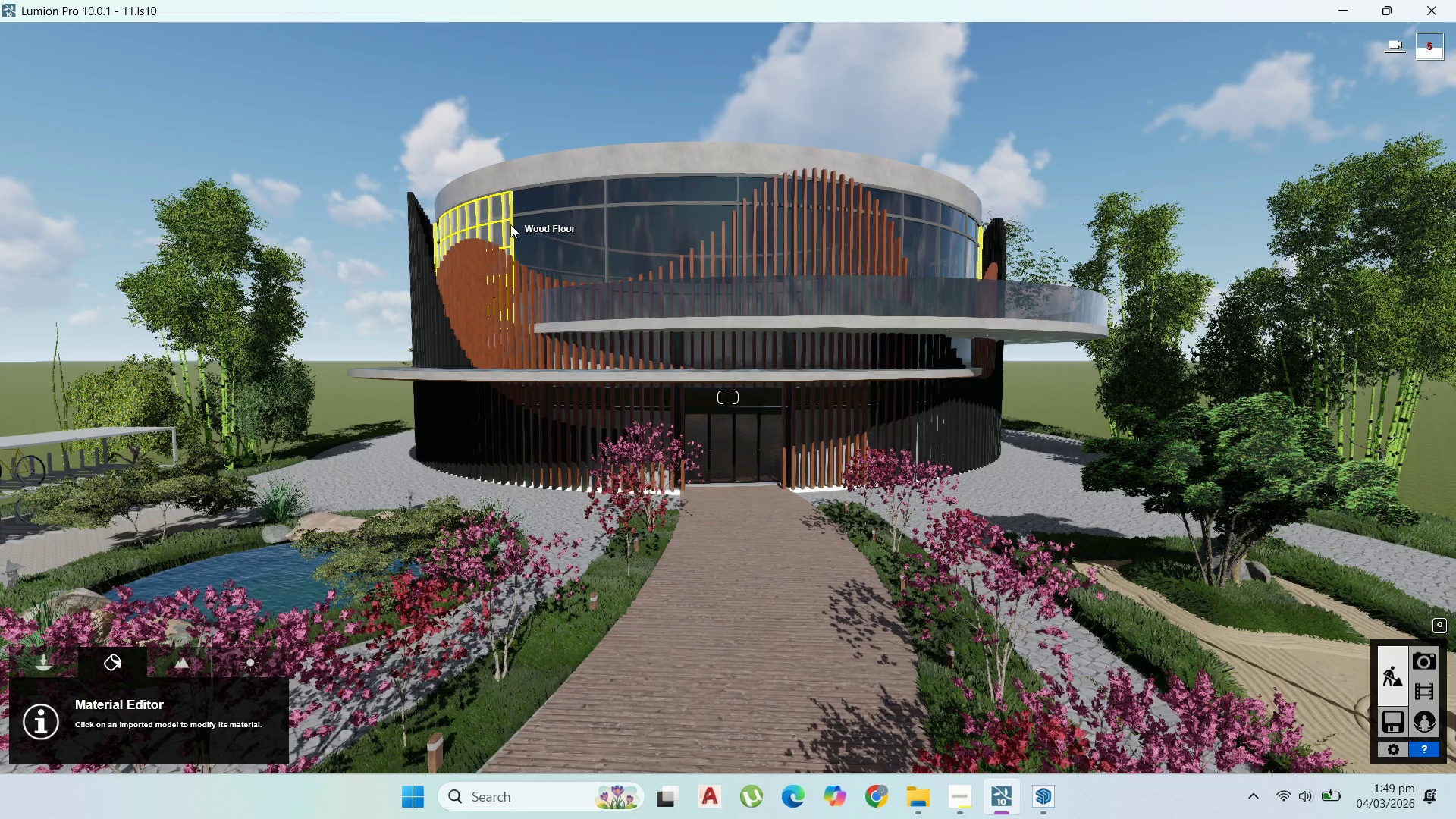 
left_click_drag(start_coordinate=[78, 490], to_coordinate=[184, 494])
 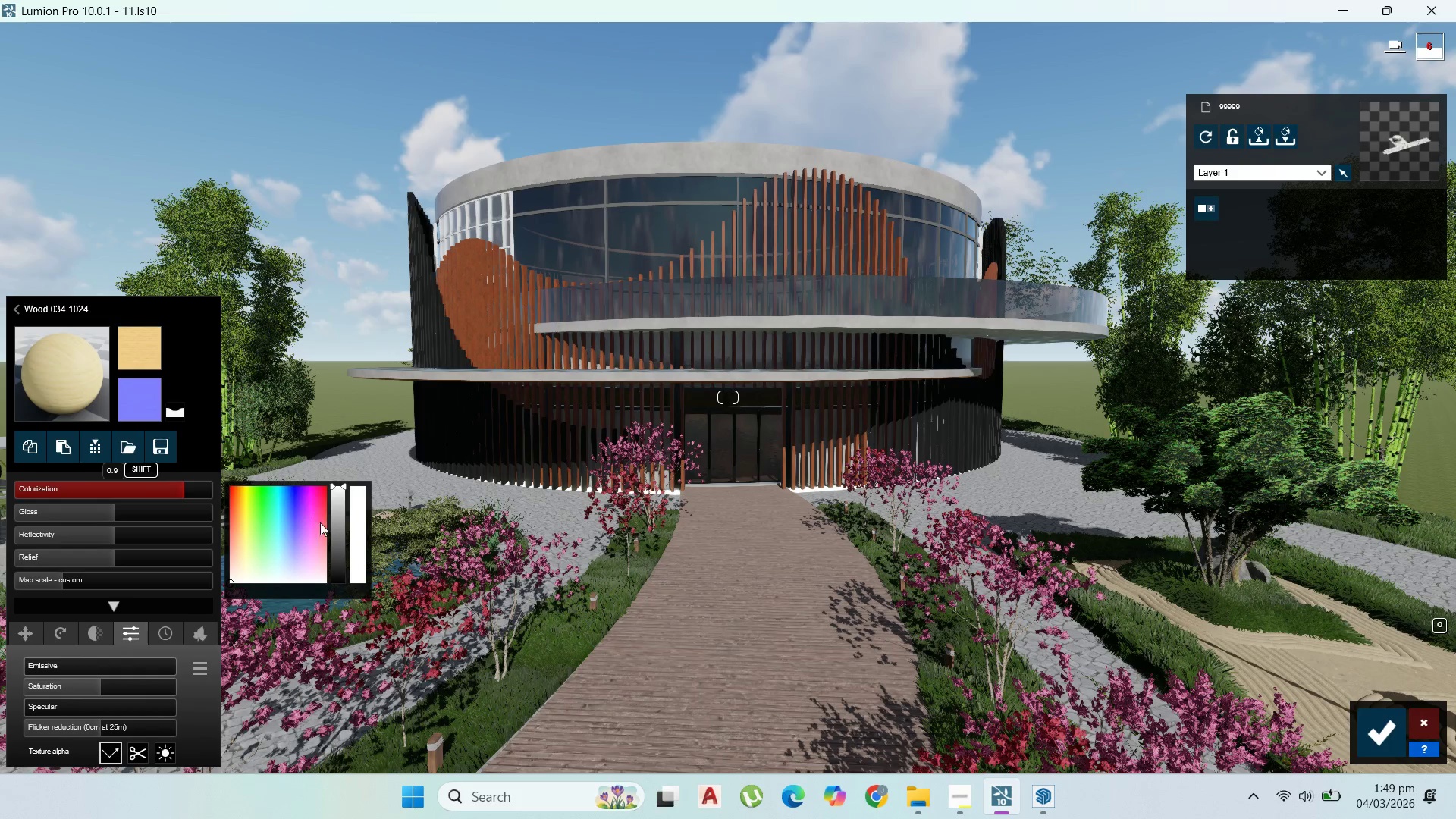 
left_click([337, 528])
 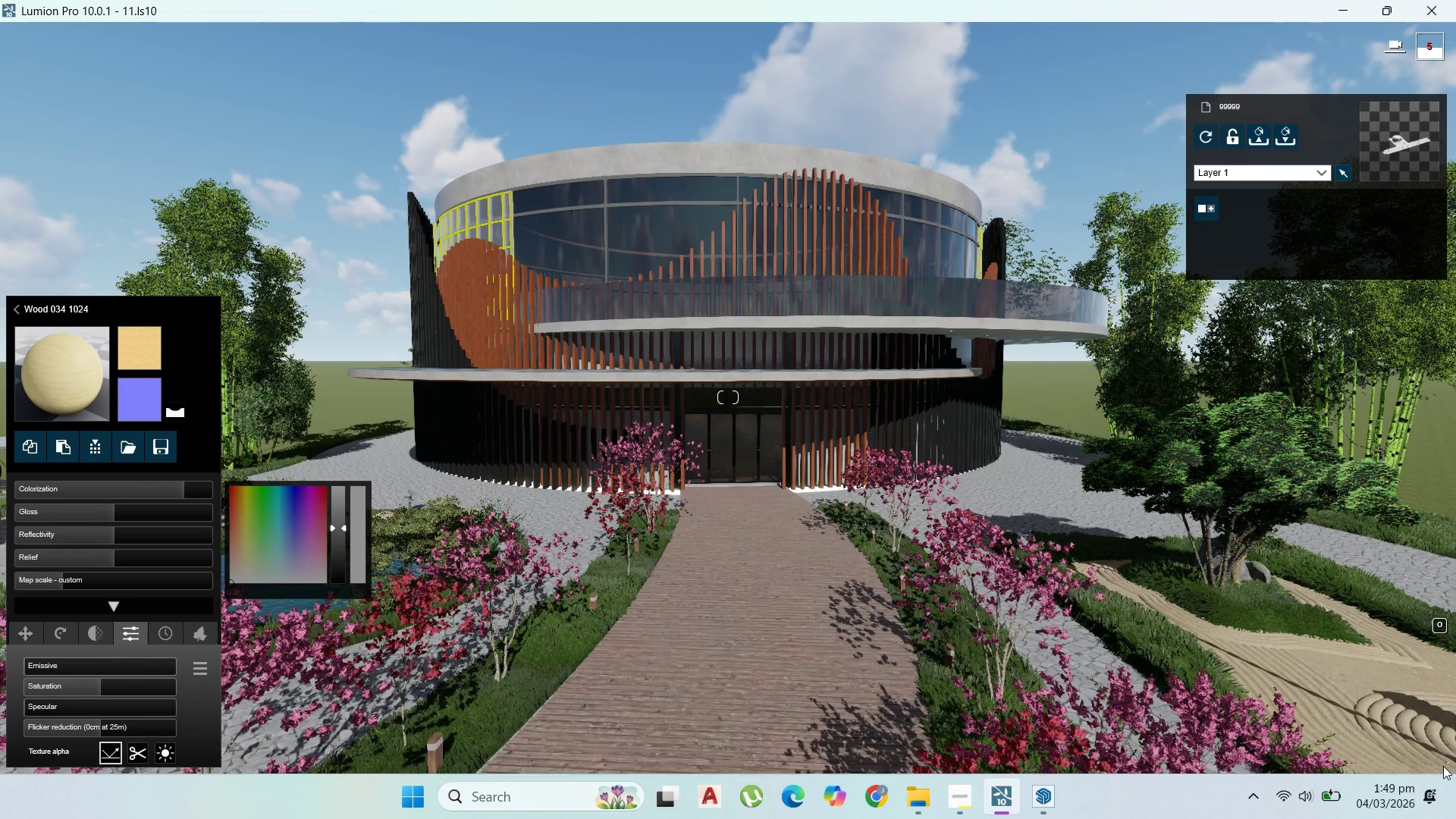 
left_click([1384, 724])
 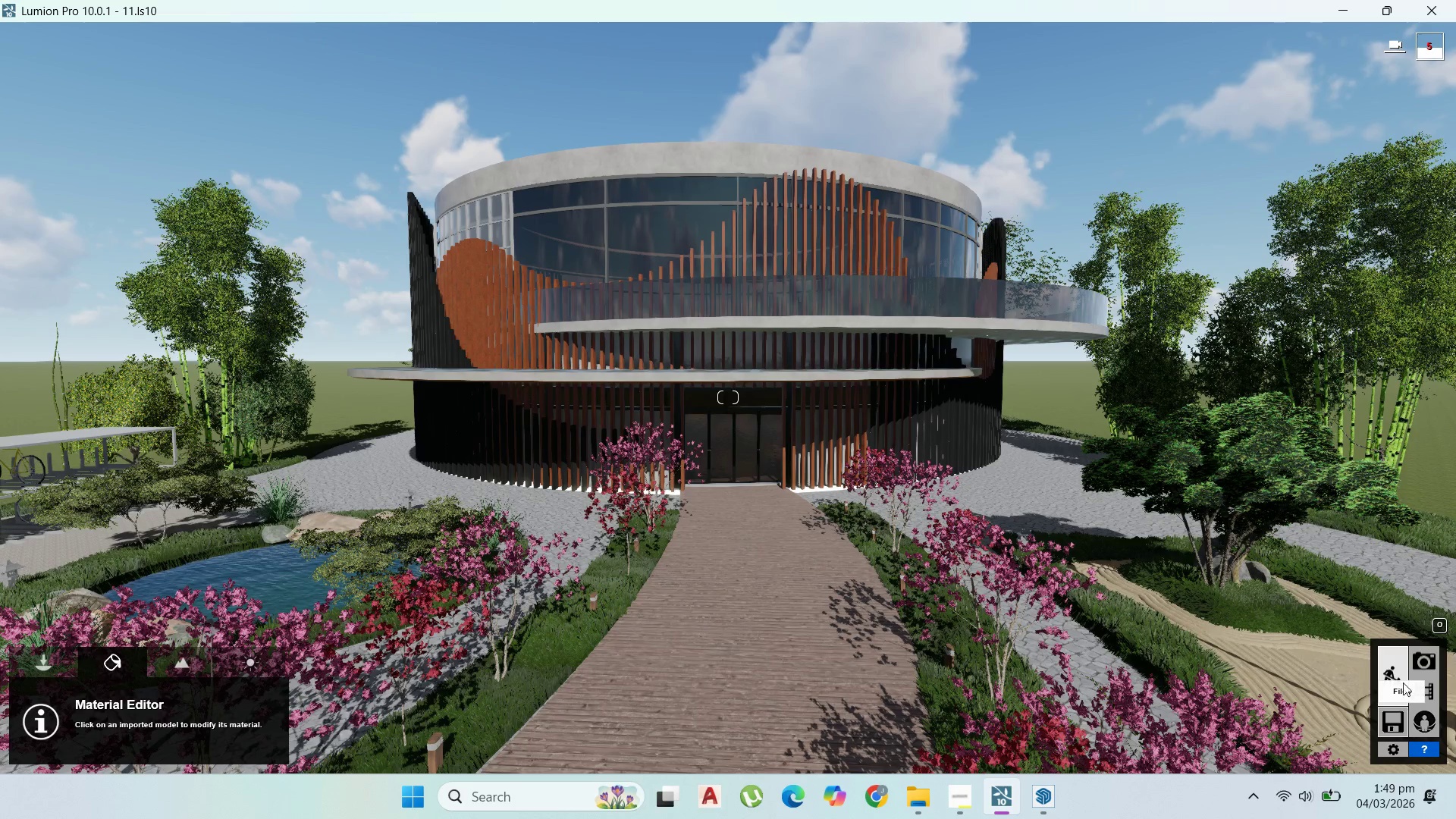 
left_click([1424, 657])
 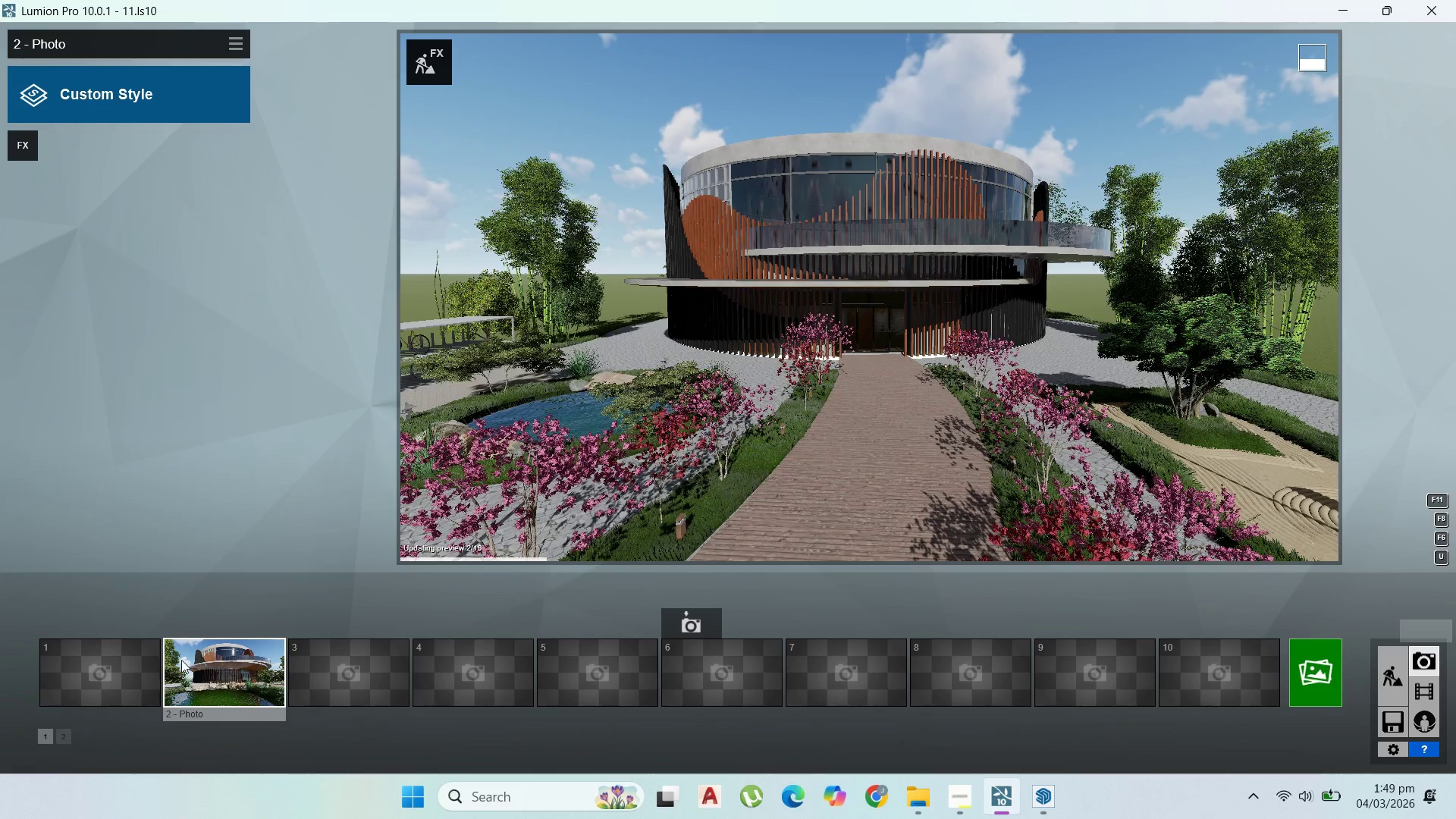 
double_click([236, 666])
 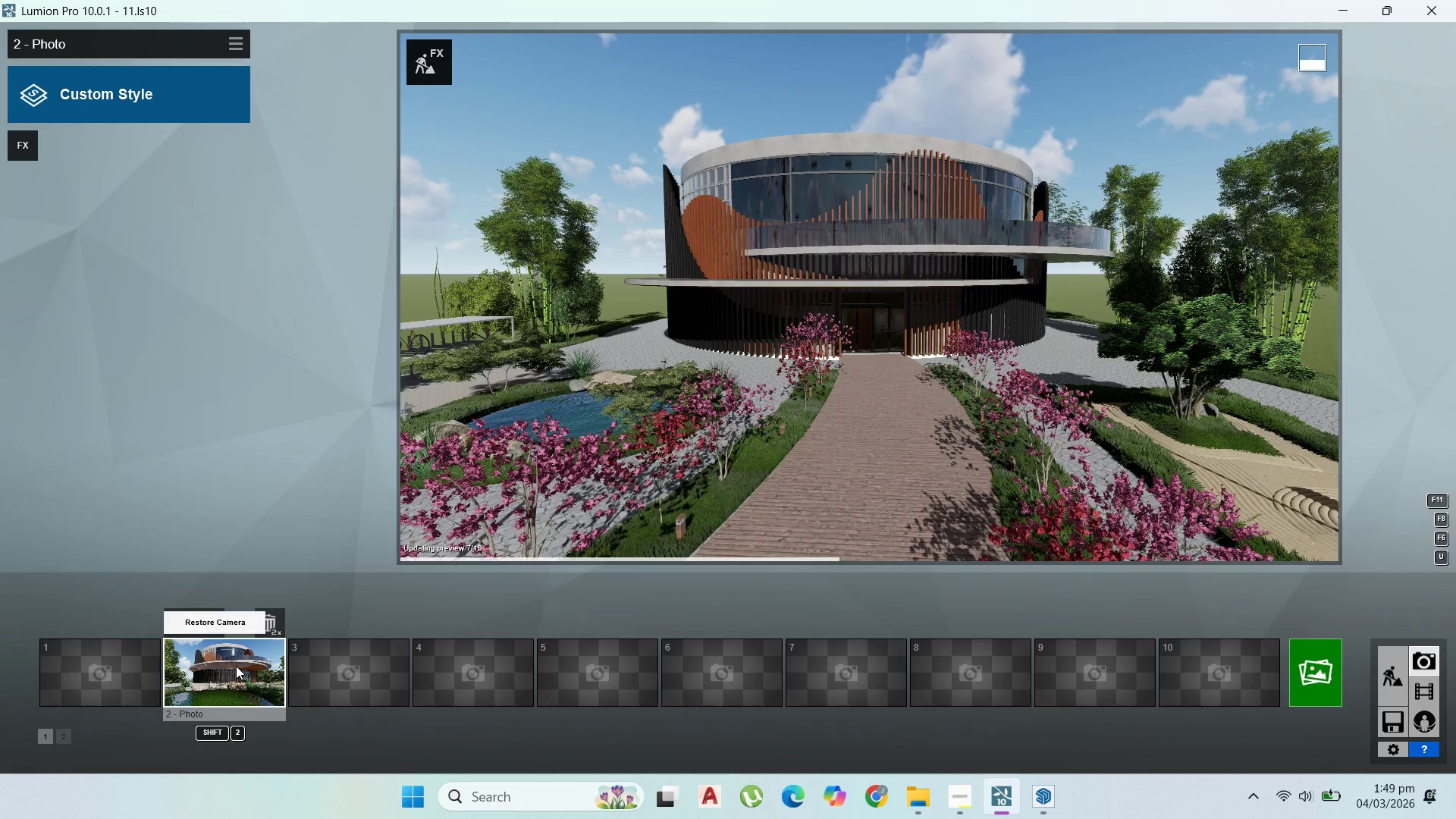 
triple_click([236, 666])
 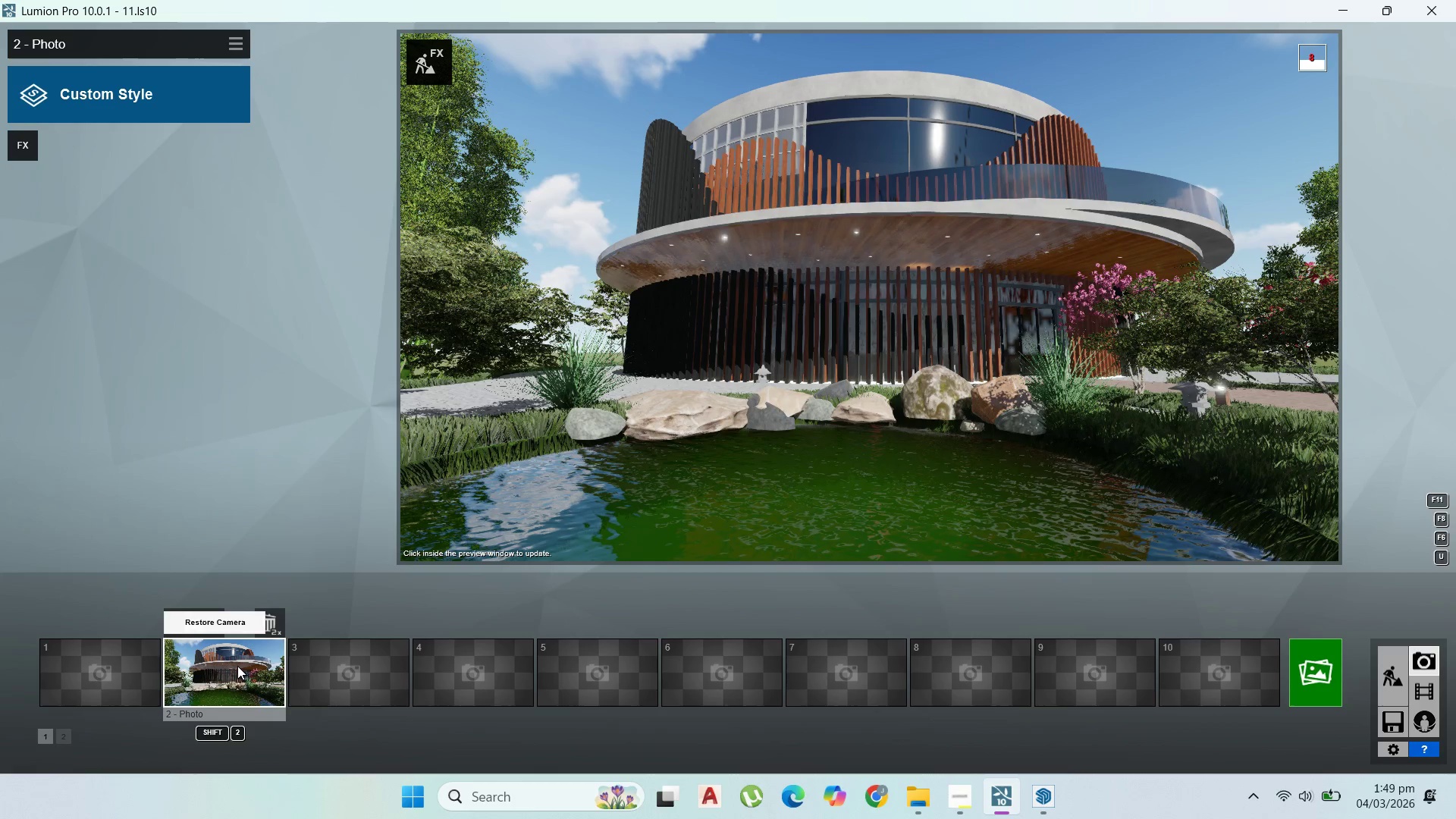 
wait(8.78)
 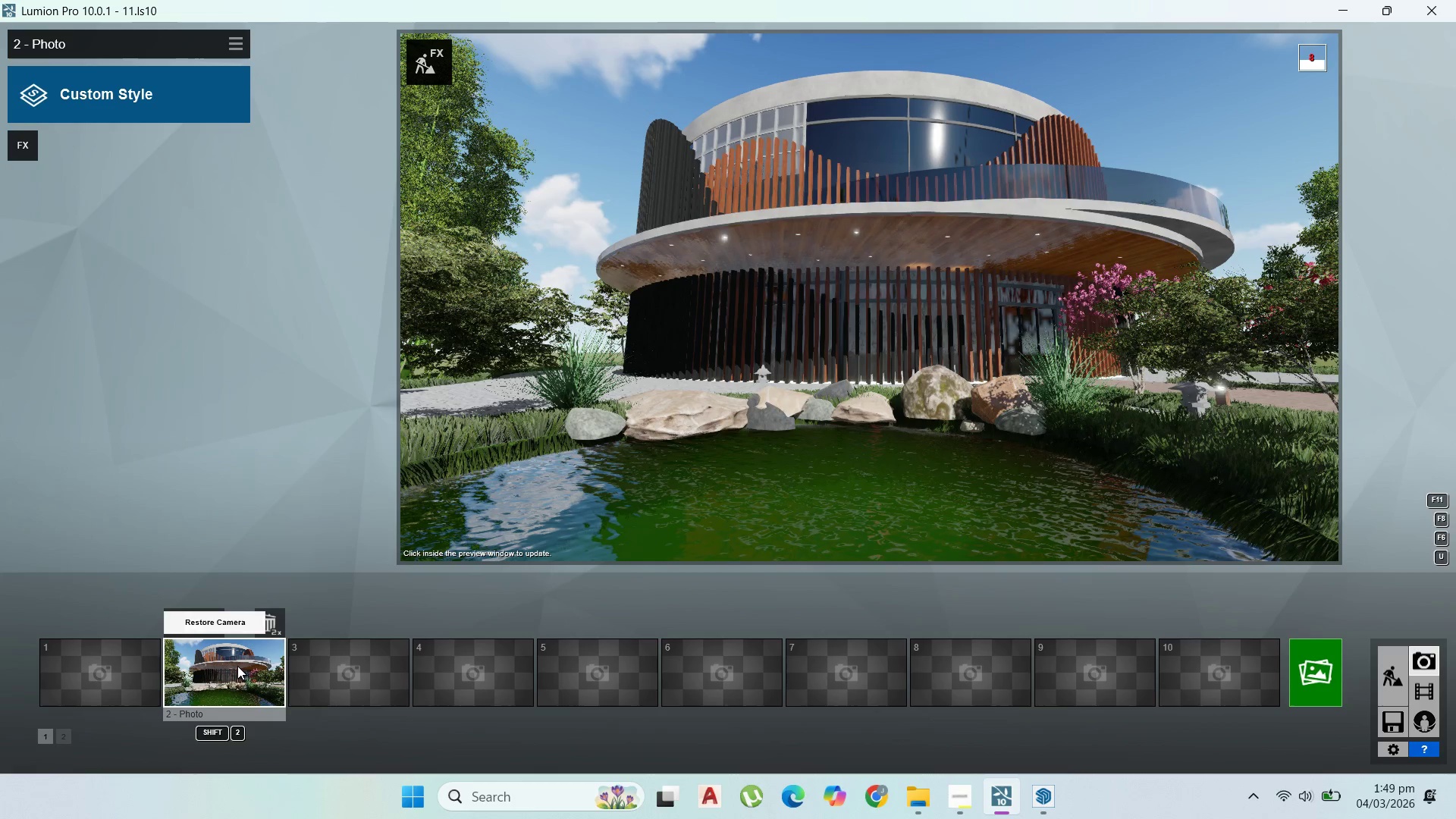 
double_click([1388, 693])
 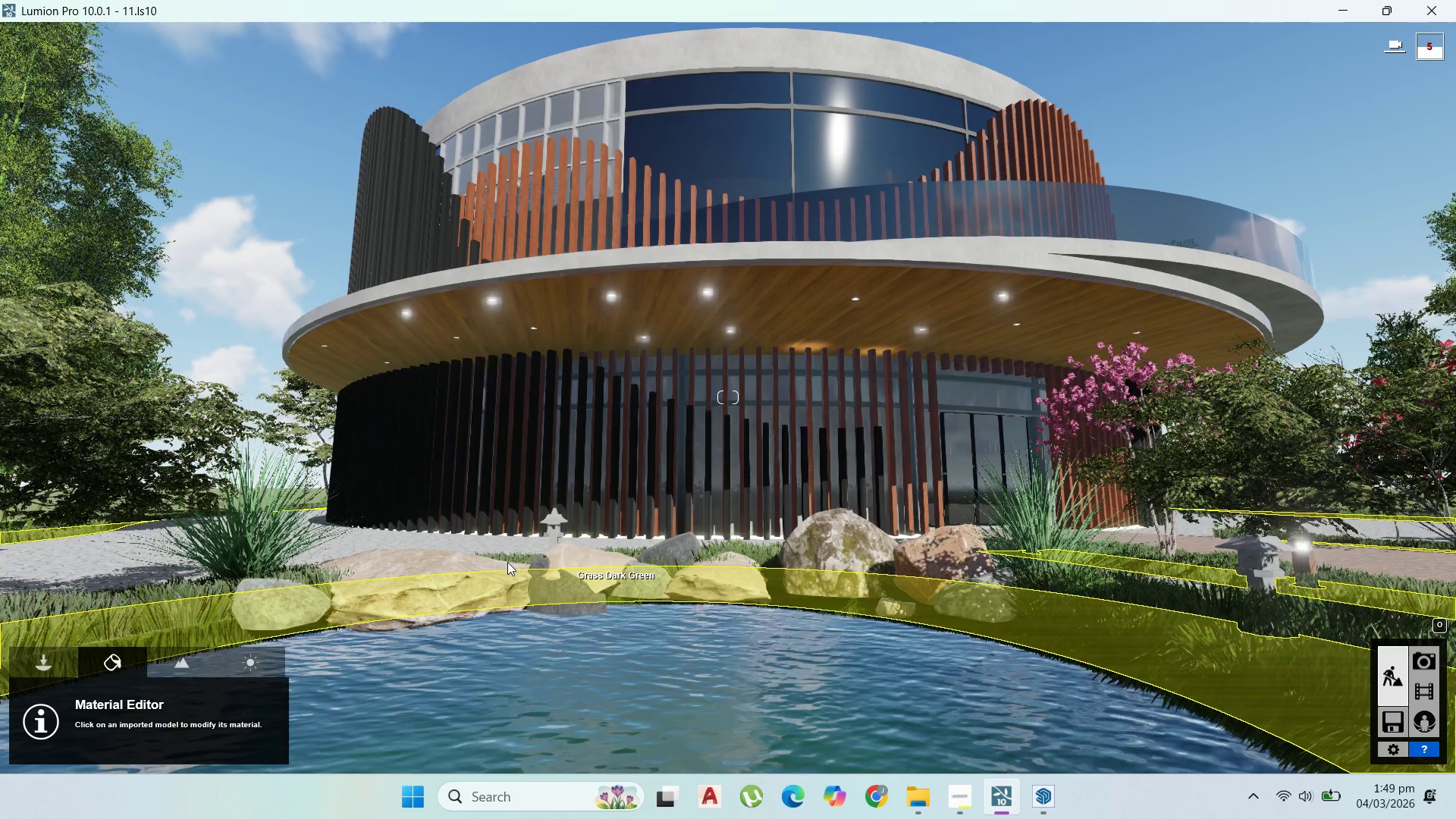 
scroll: coordinate [802, 552], scroll_direction: up, amount: 3.0
 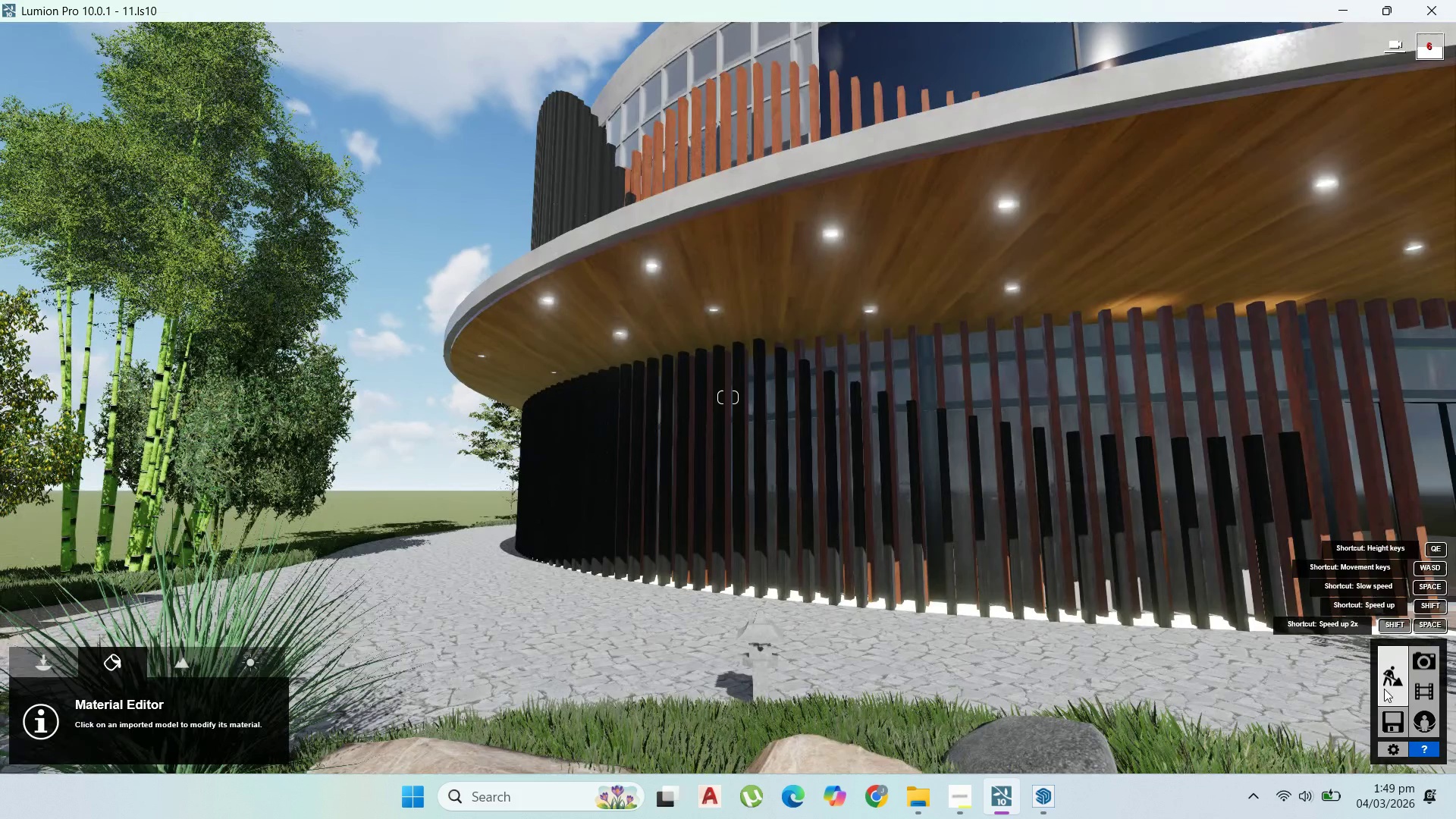 
scroll: coordinate [981, 645], scroll_direction: down, amount: 2.0
 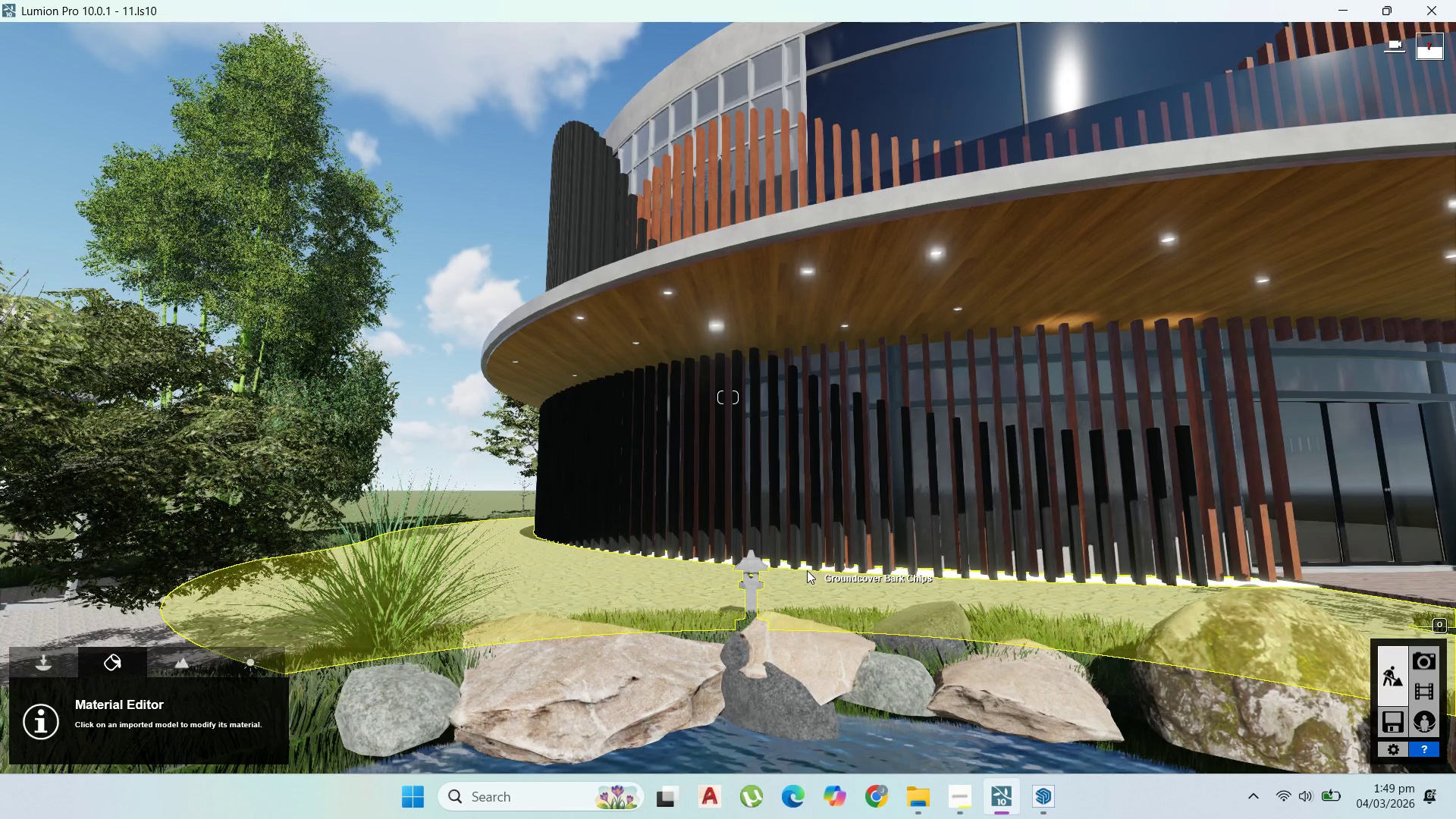 
left_click([805, 567])
 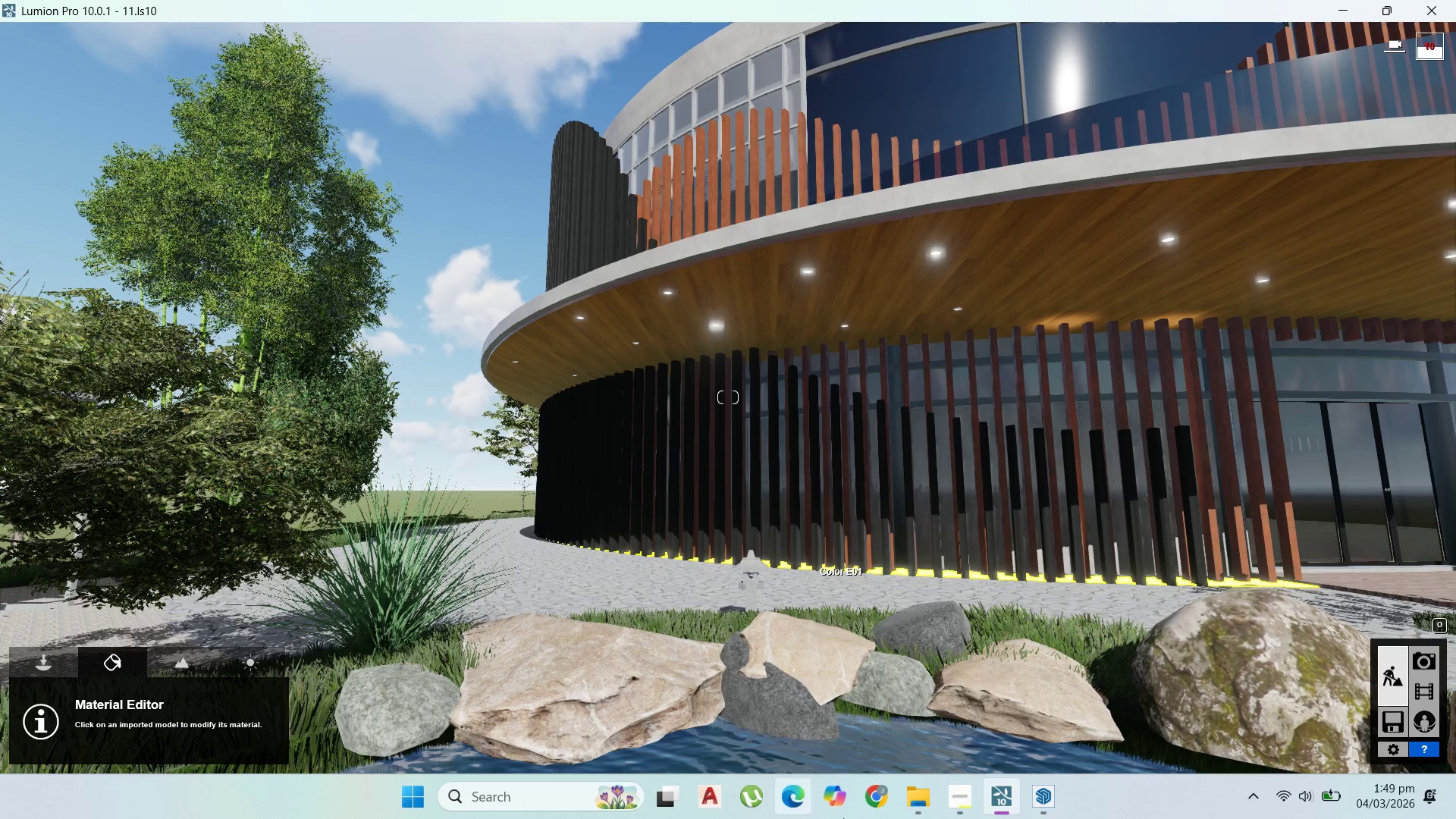 
left_click([962, 792])